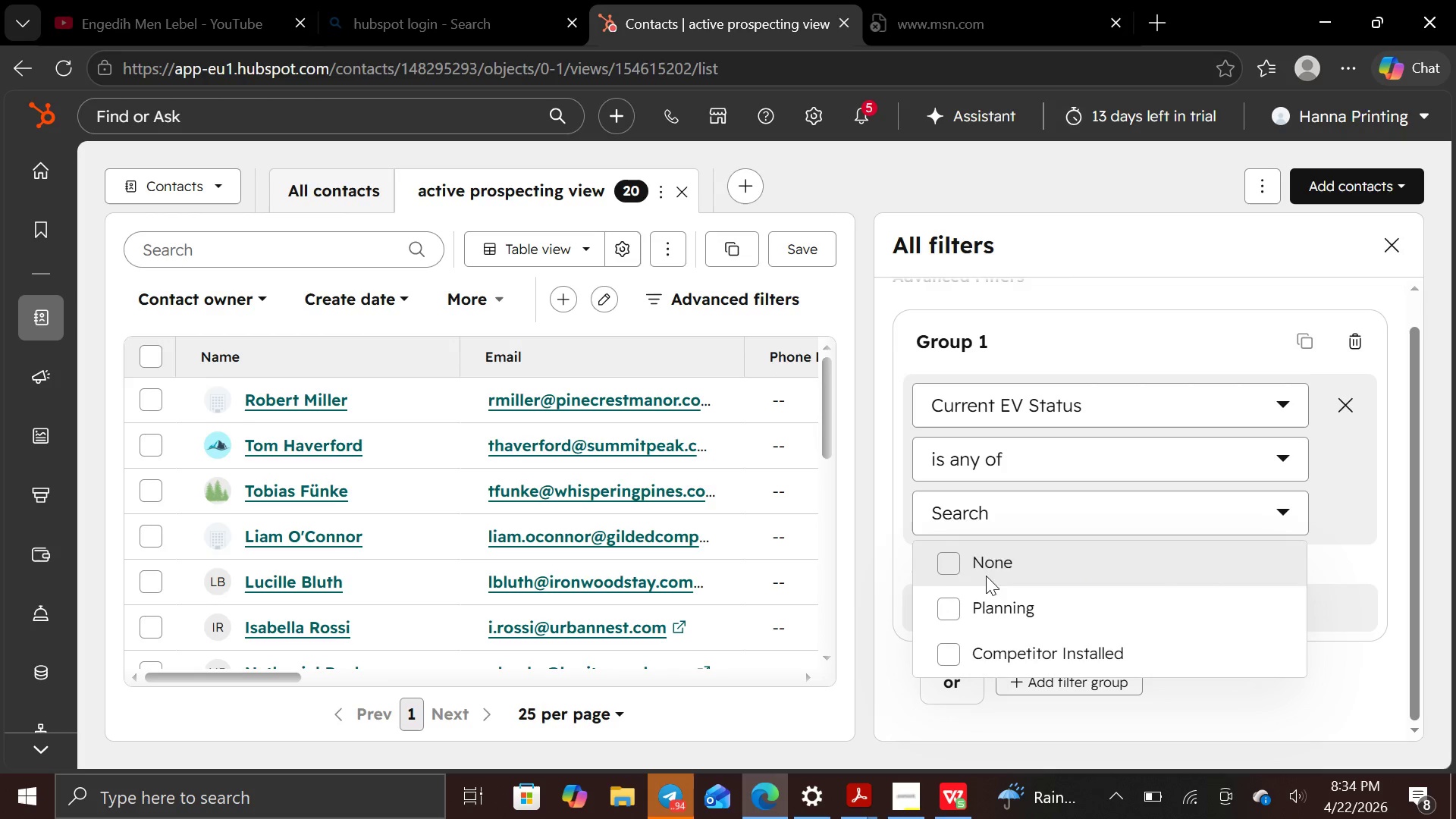 
left_click([950, 570])
 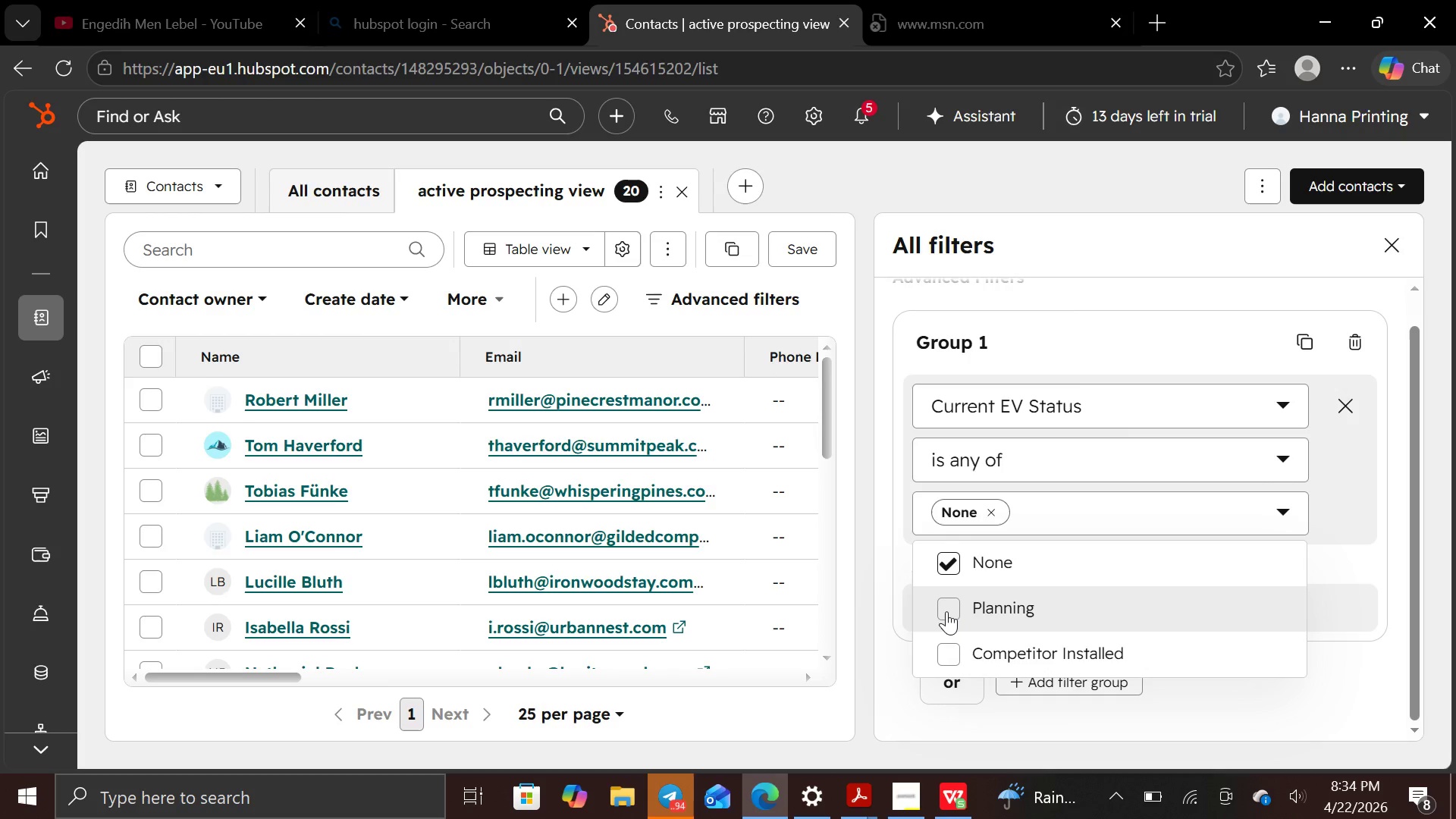 
left_click([946, 611])
 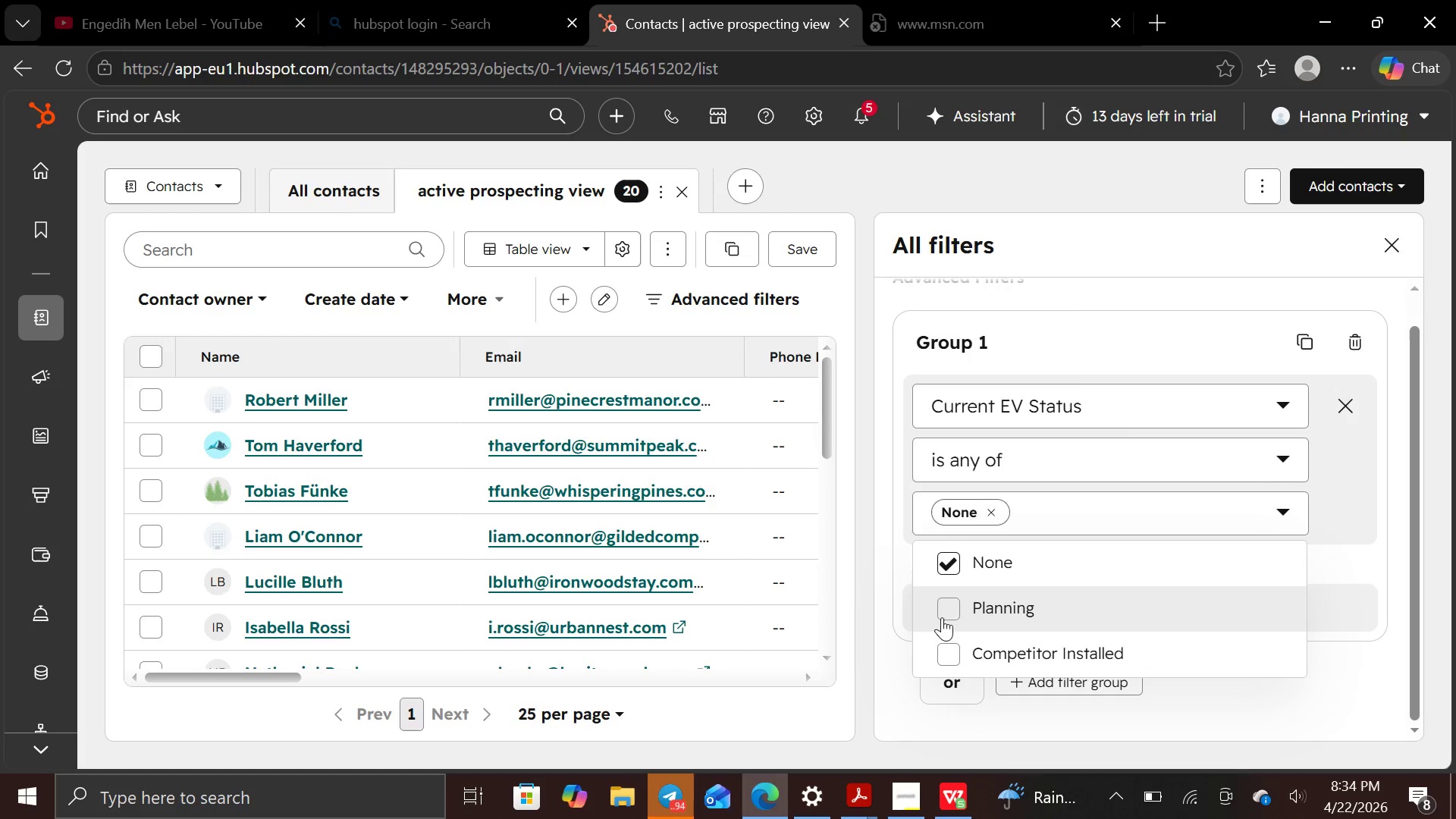 
left_click([941, 608])
 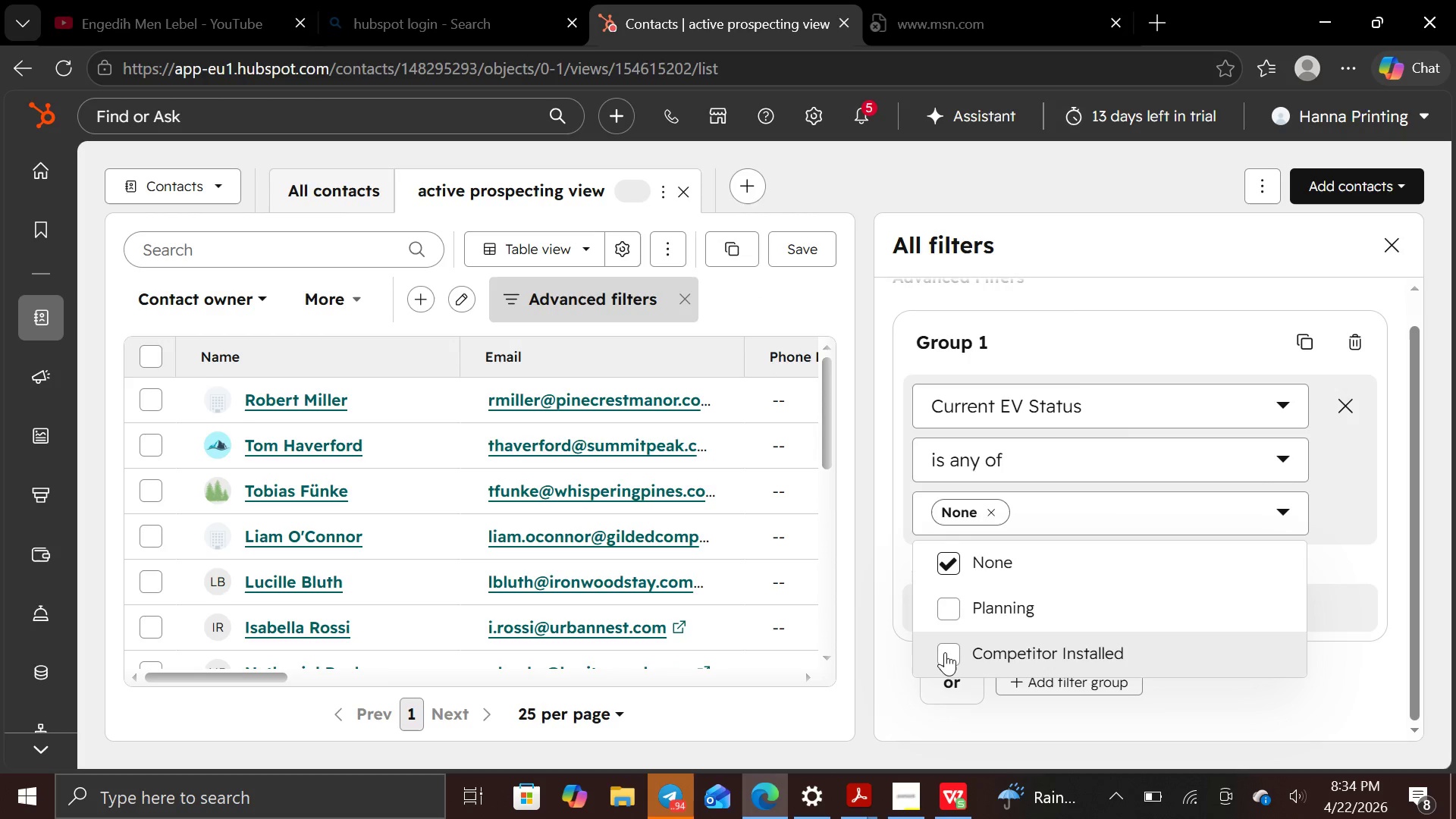 
left_click([945, 650])
 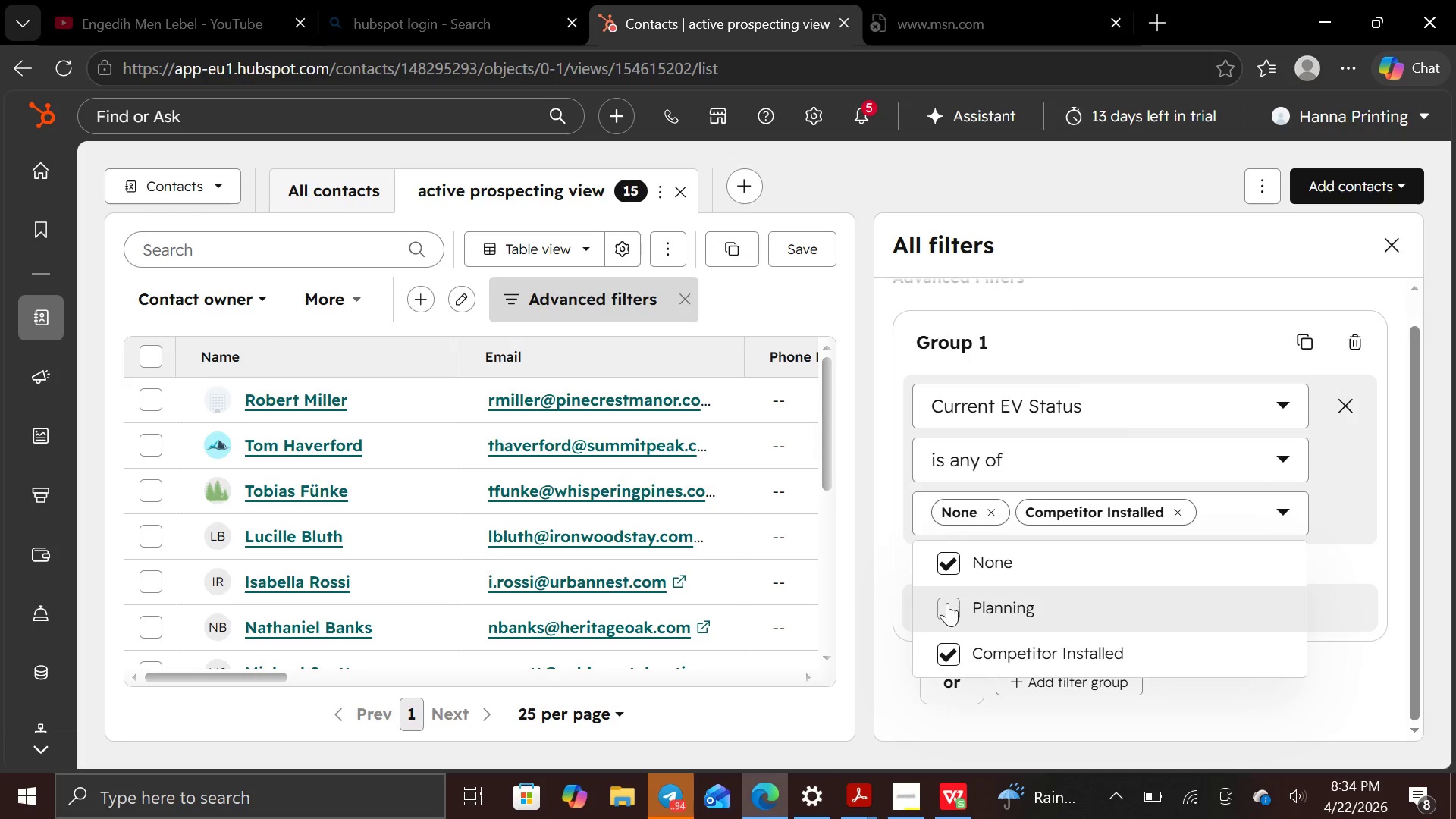 
left_click([948, 601])
 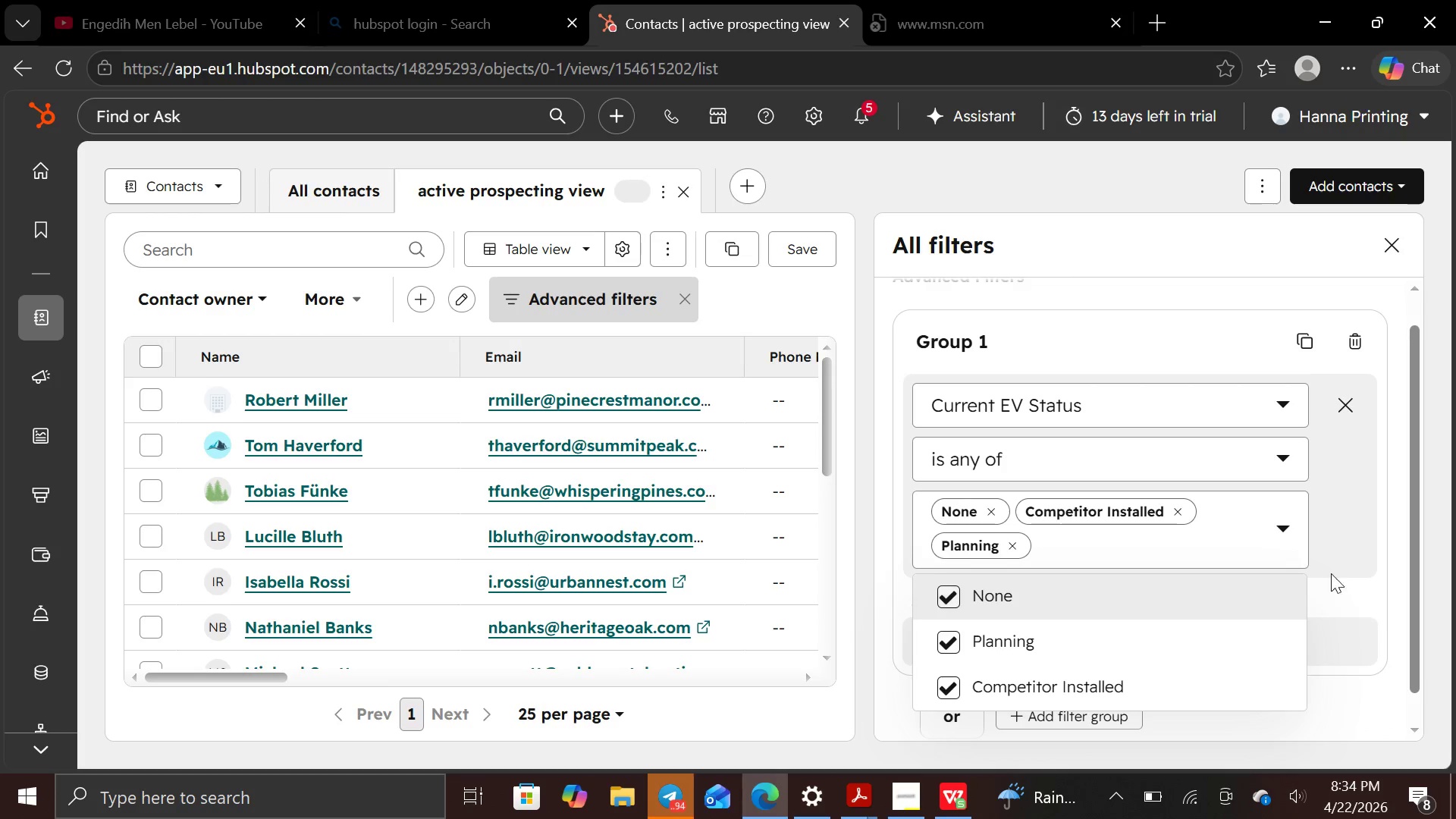 
left_click([1350, 579])
 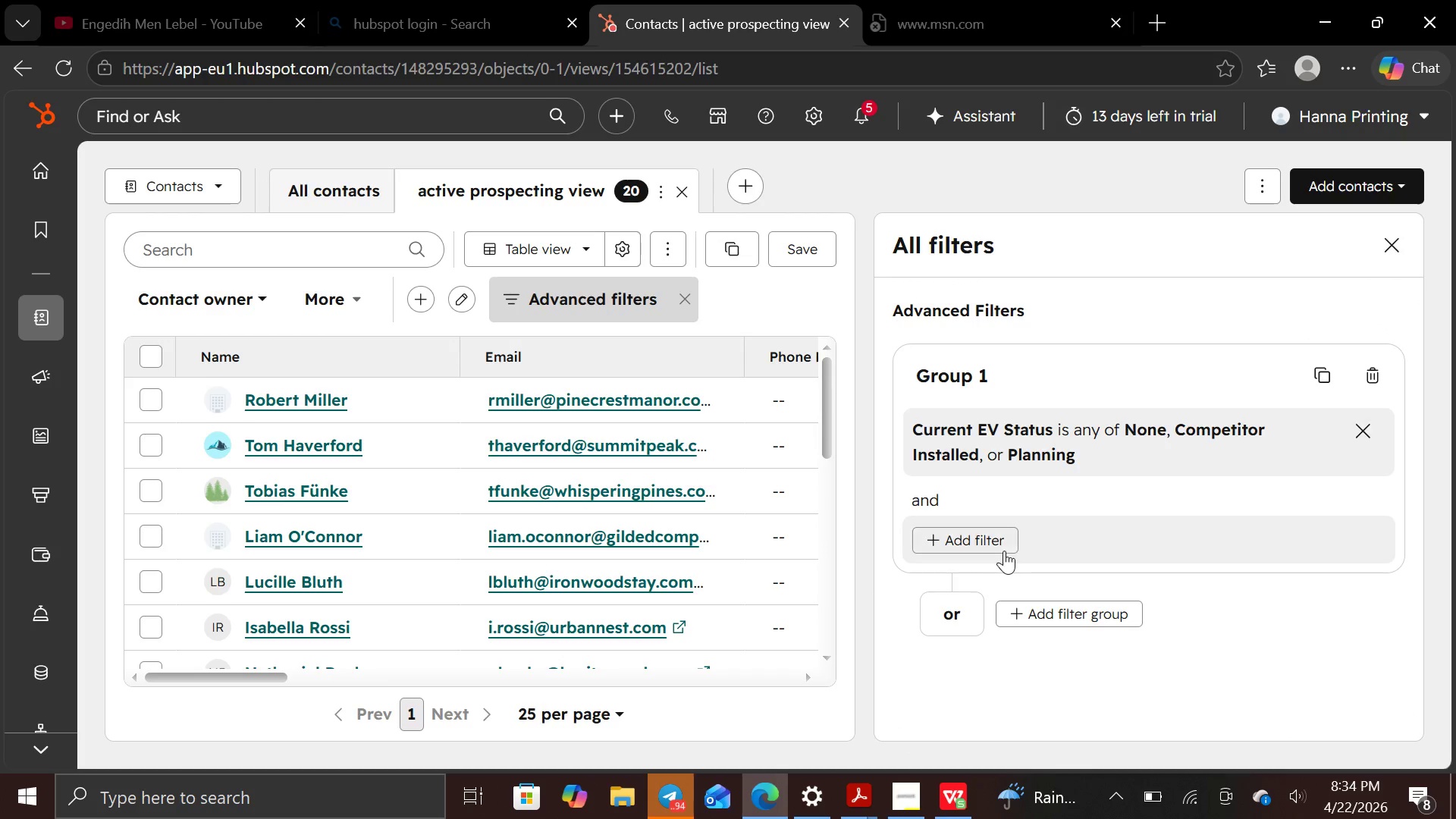 
left_click([1001, 545])
 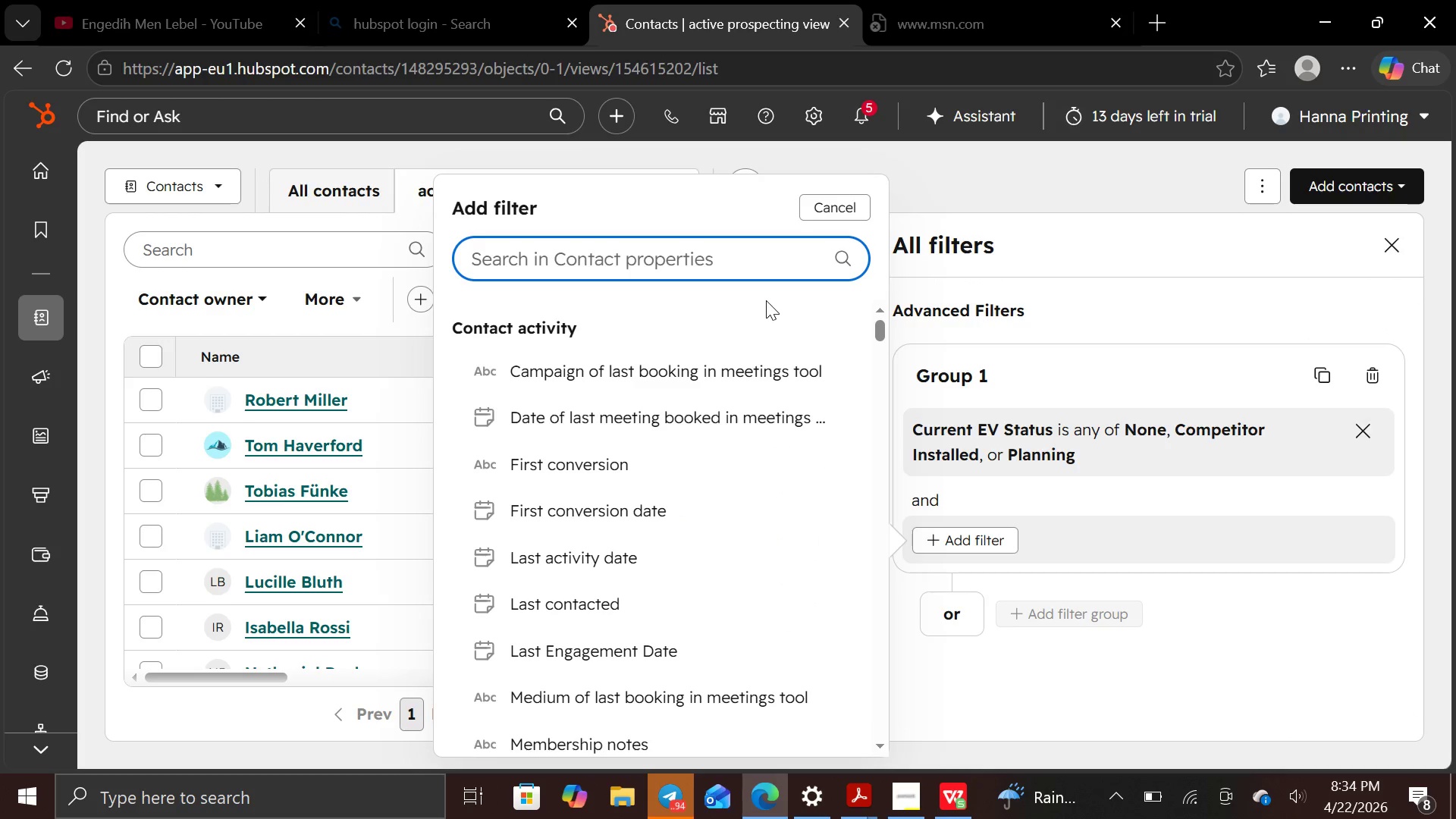 
wait(6.36)
 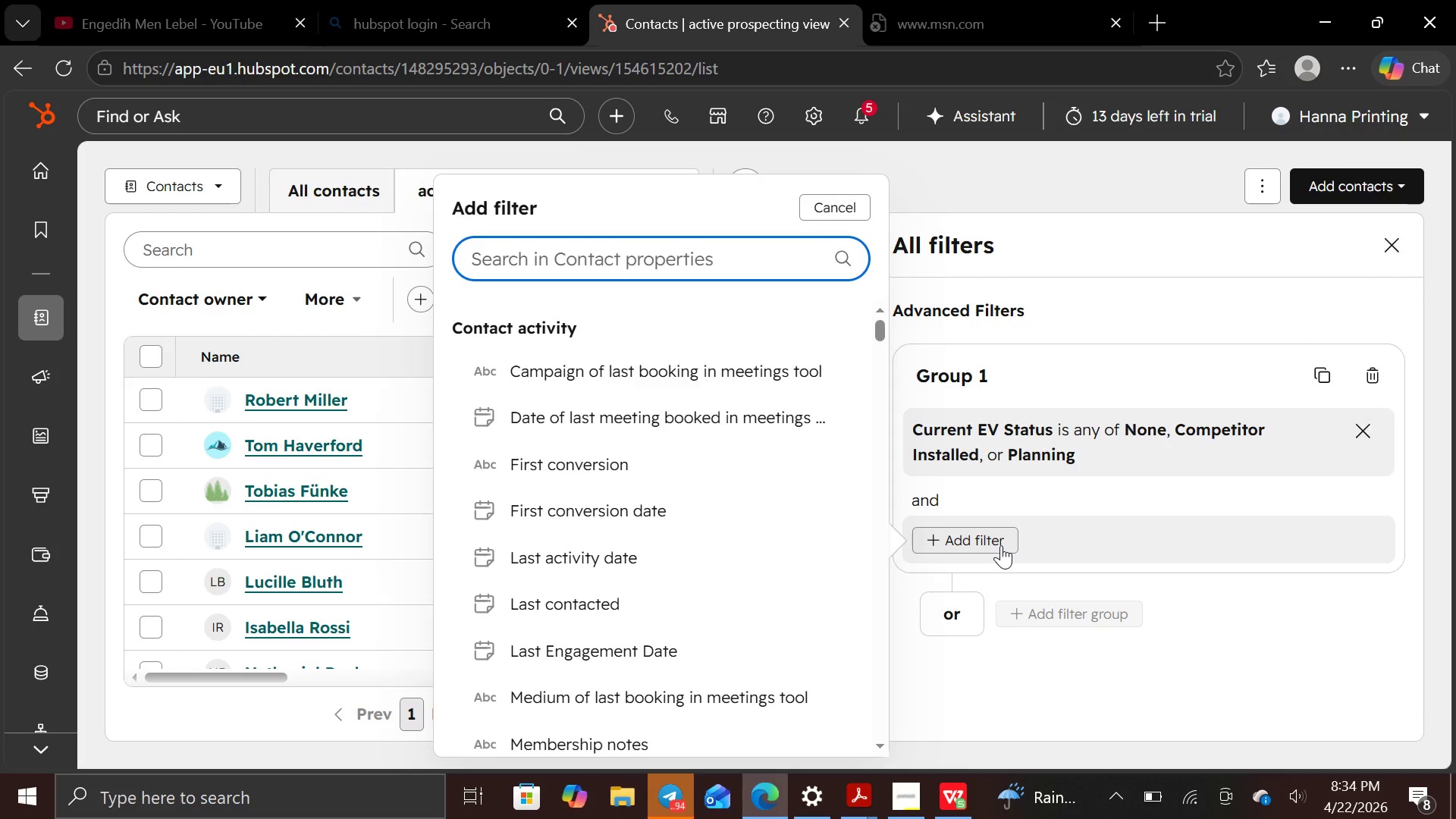 
left_click([617, 251])
 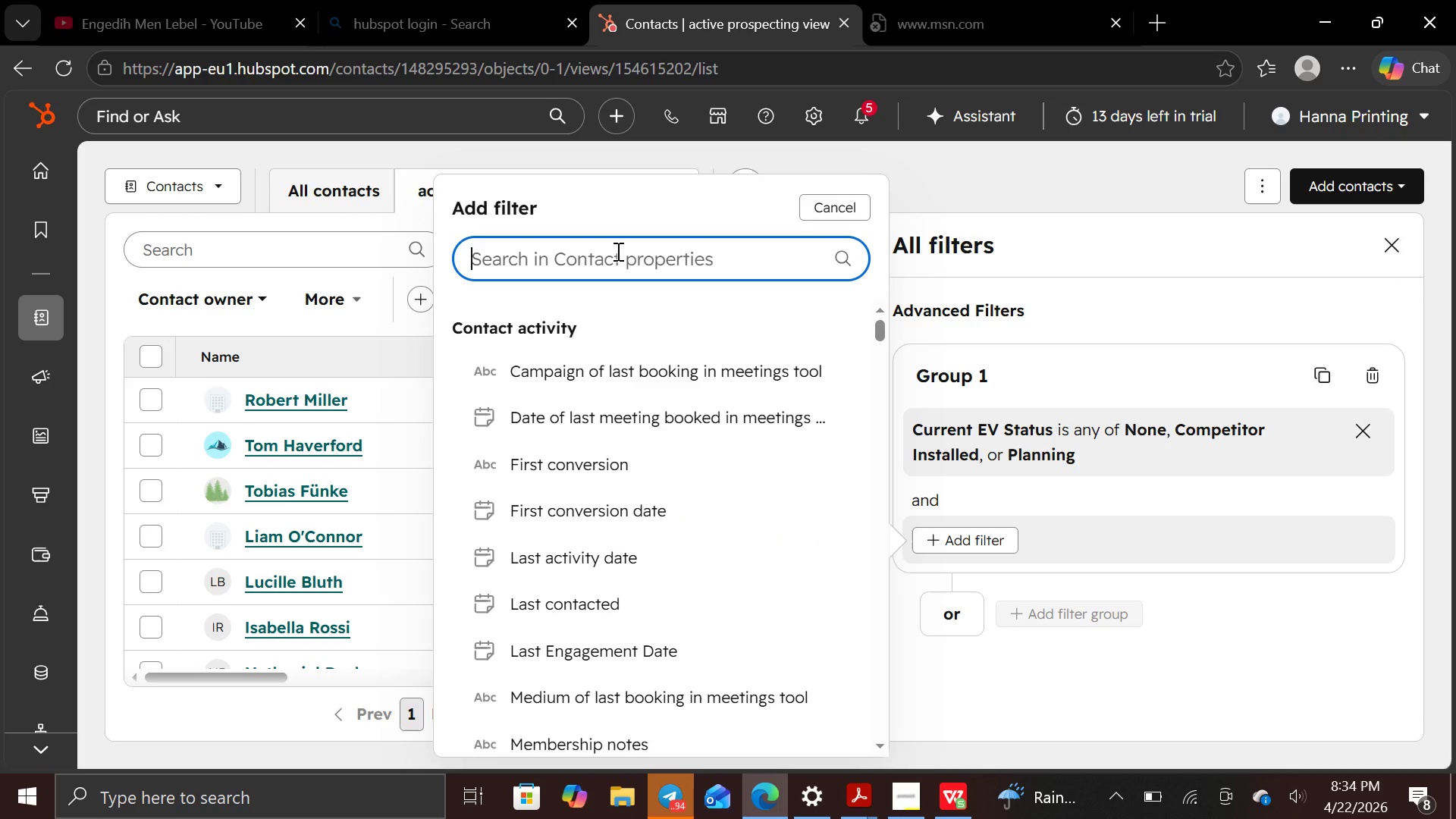 
type(avtive )
key(Backspace)
key(Backspace)
key(Backspace)
key(Backspace)
key(Backspace)
key(Backspace)
type(ctive)
 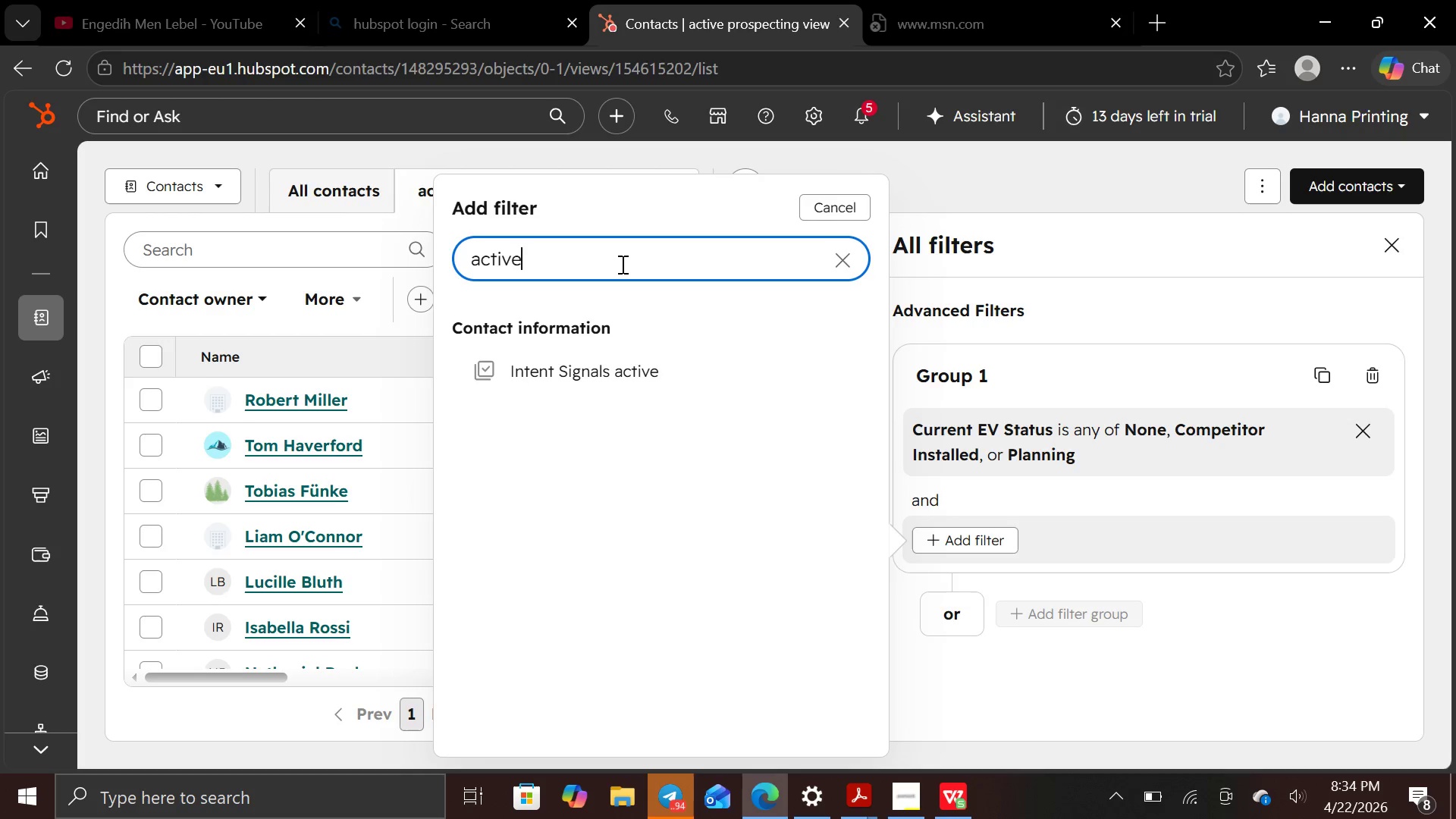 
wait(12.42)
 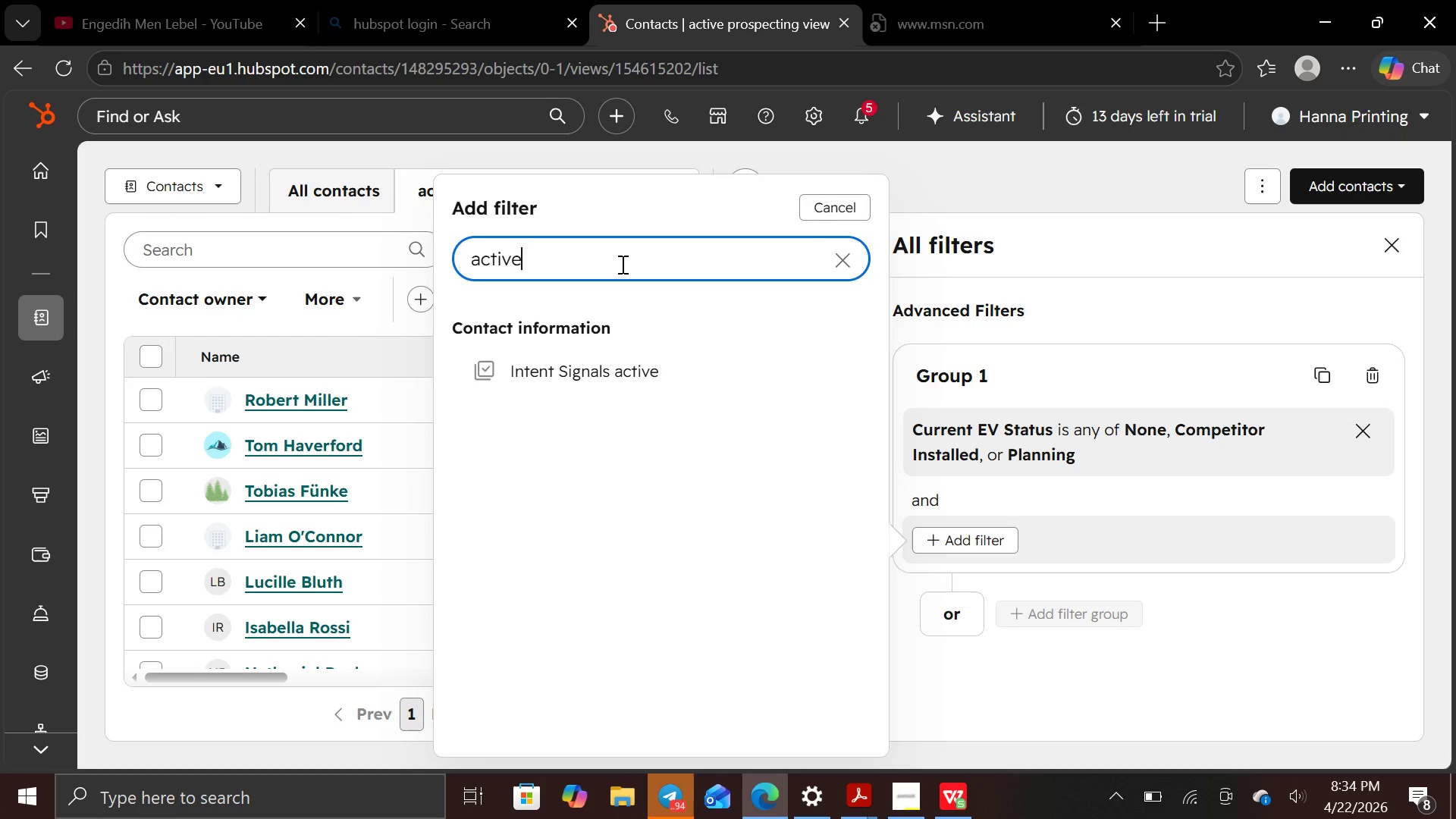 
key(Space)
 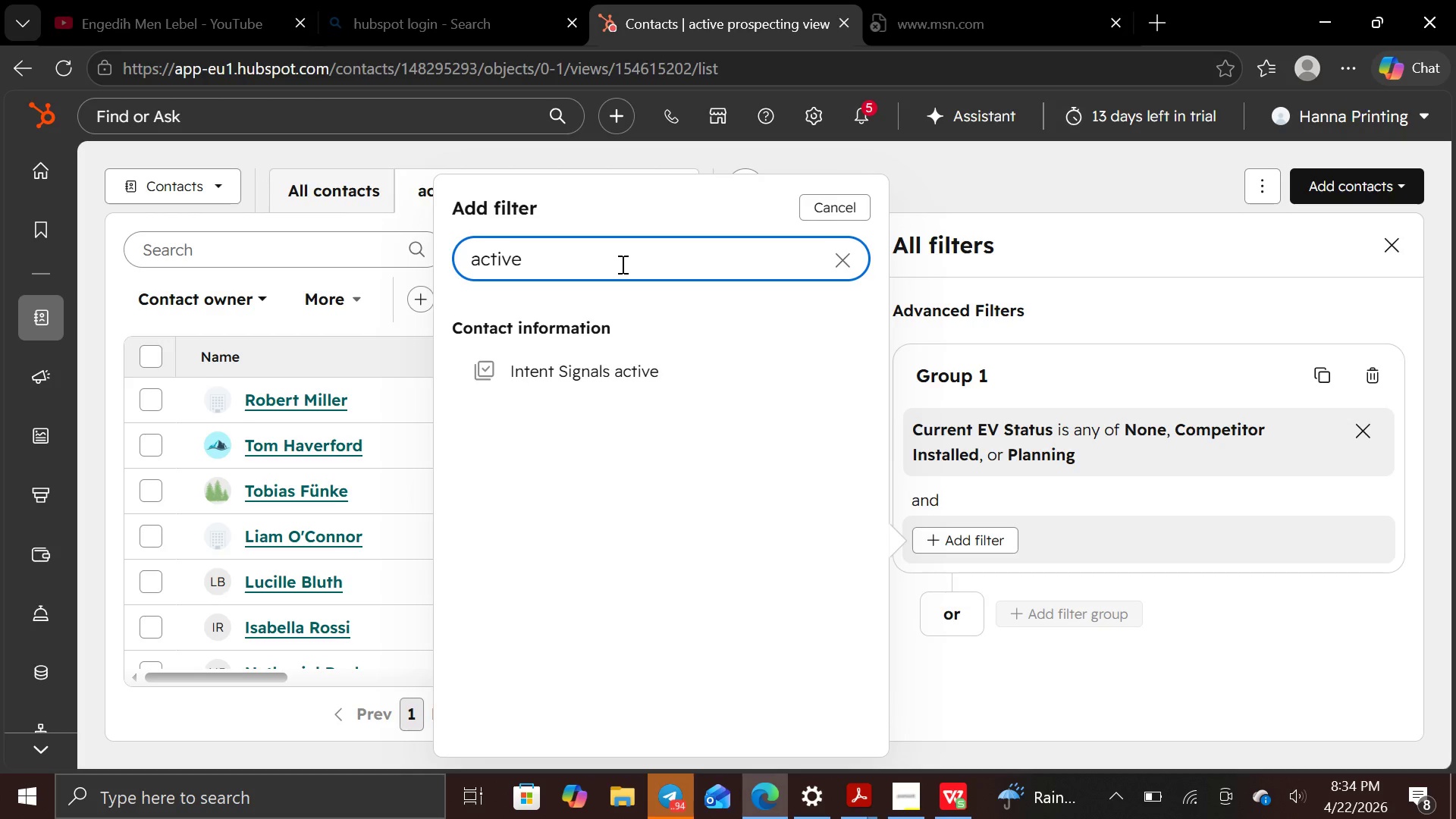 
key(Backspace)
 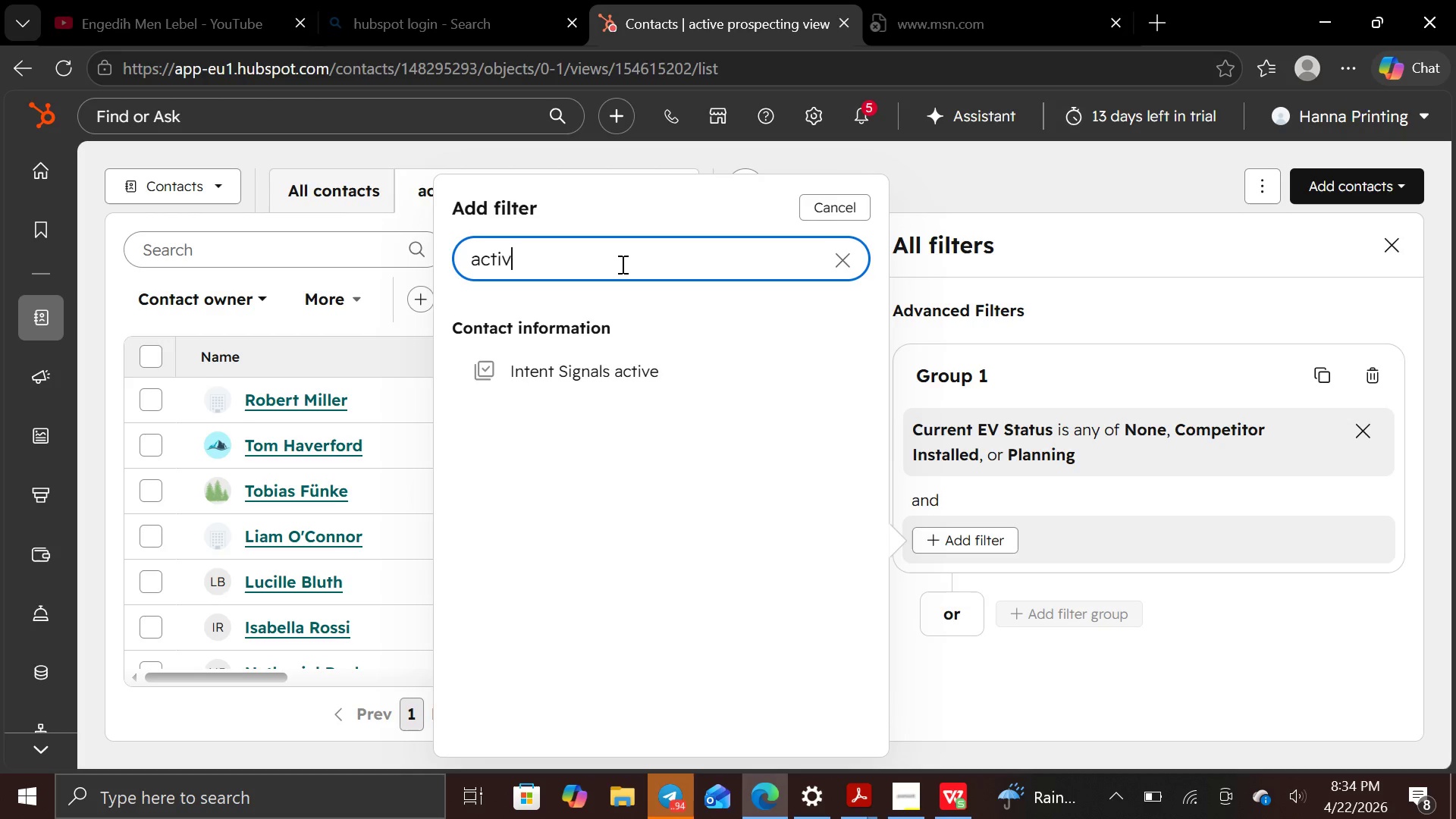 
hold_key(key=Backspace, duration=0.97)
 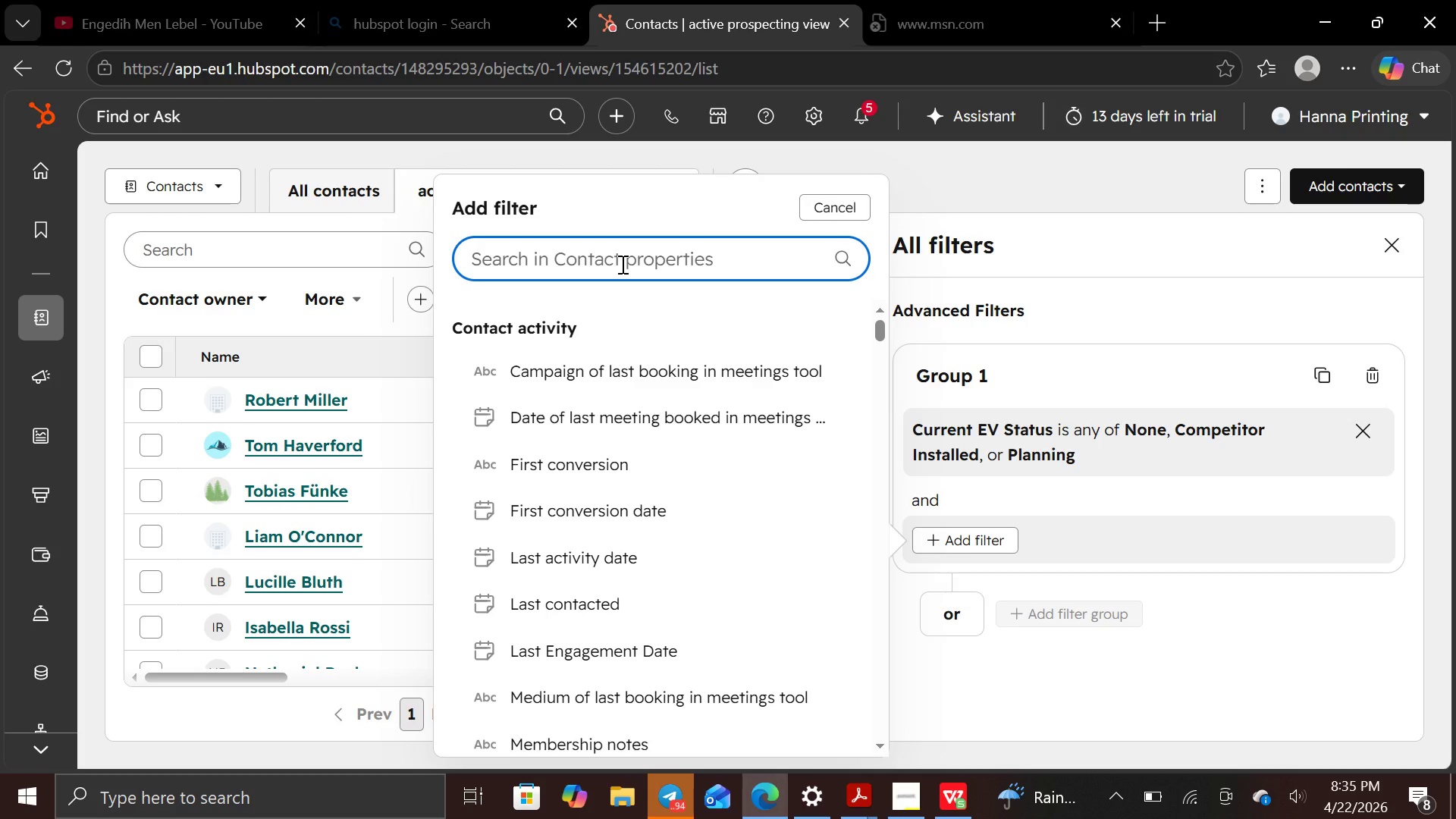 
wait(6.26)
 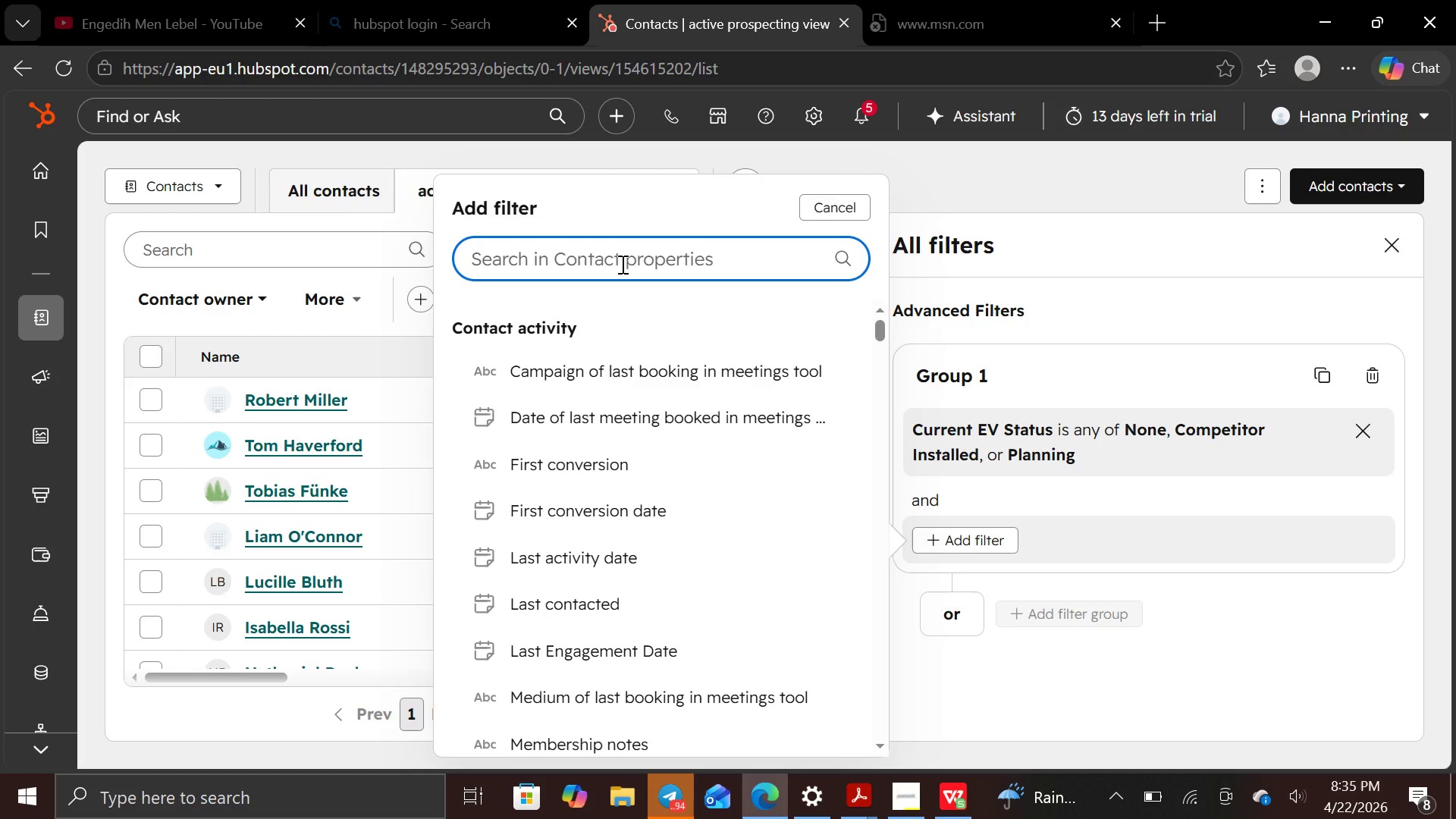 
type(enrolled)
 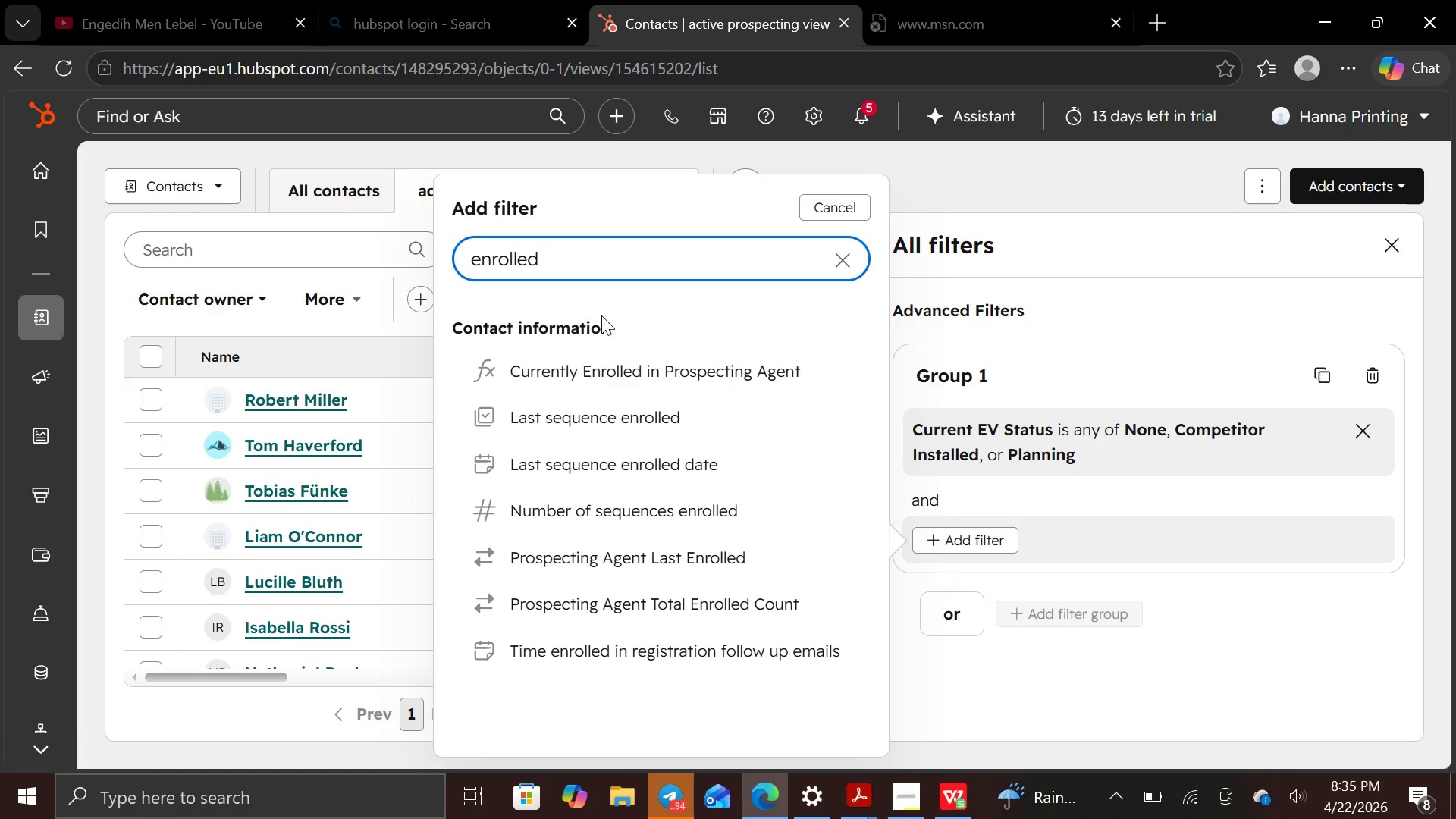 
wait(5.47)
 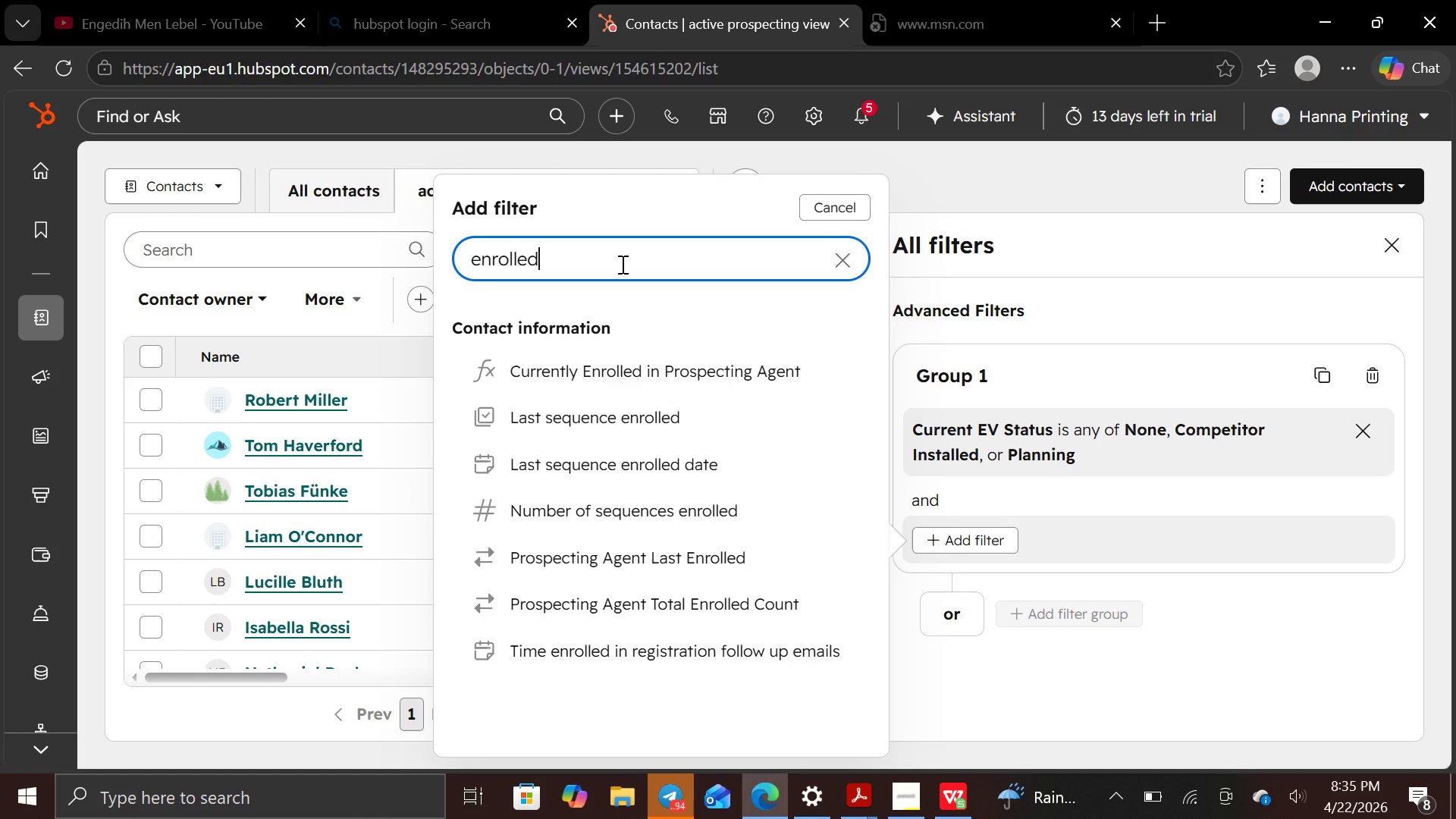 
type( in )
 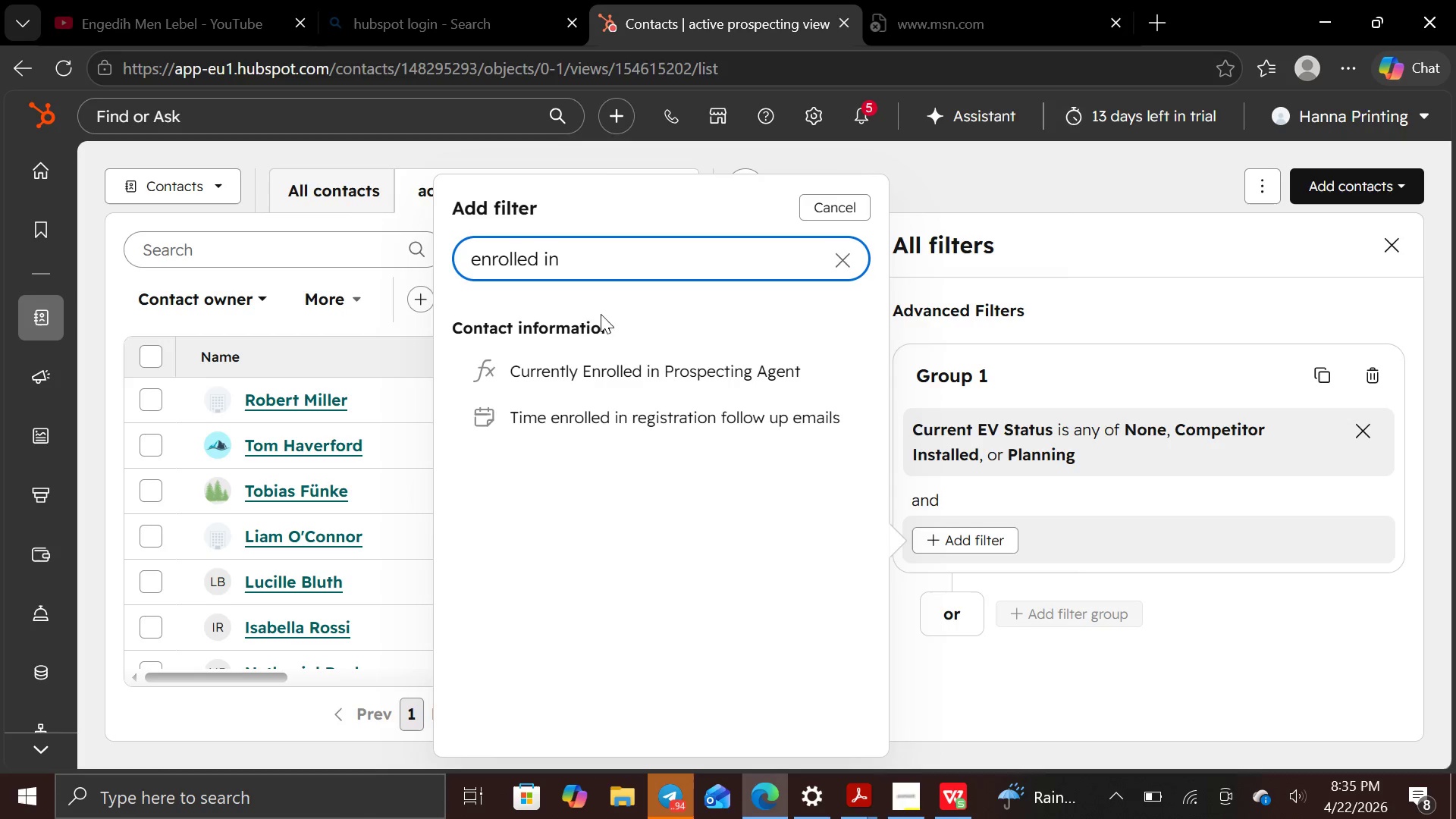 
wait(12.86)
 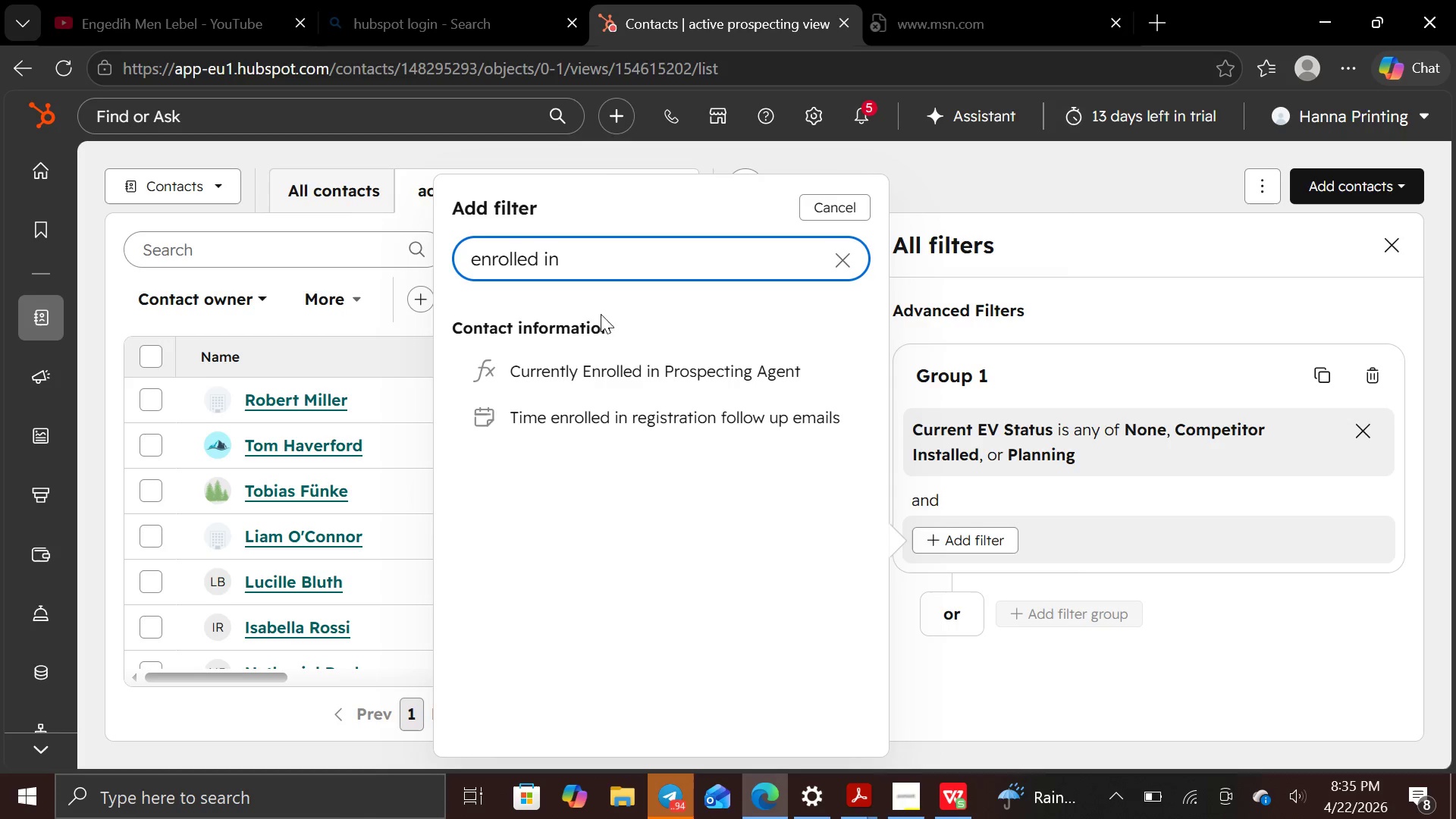 
left_click([682, 501])
 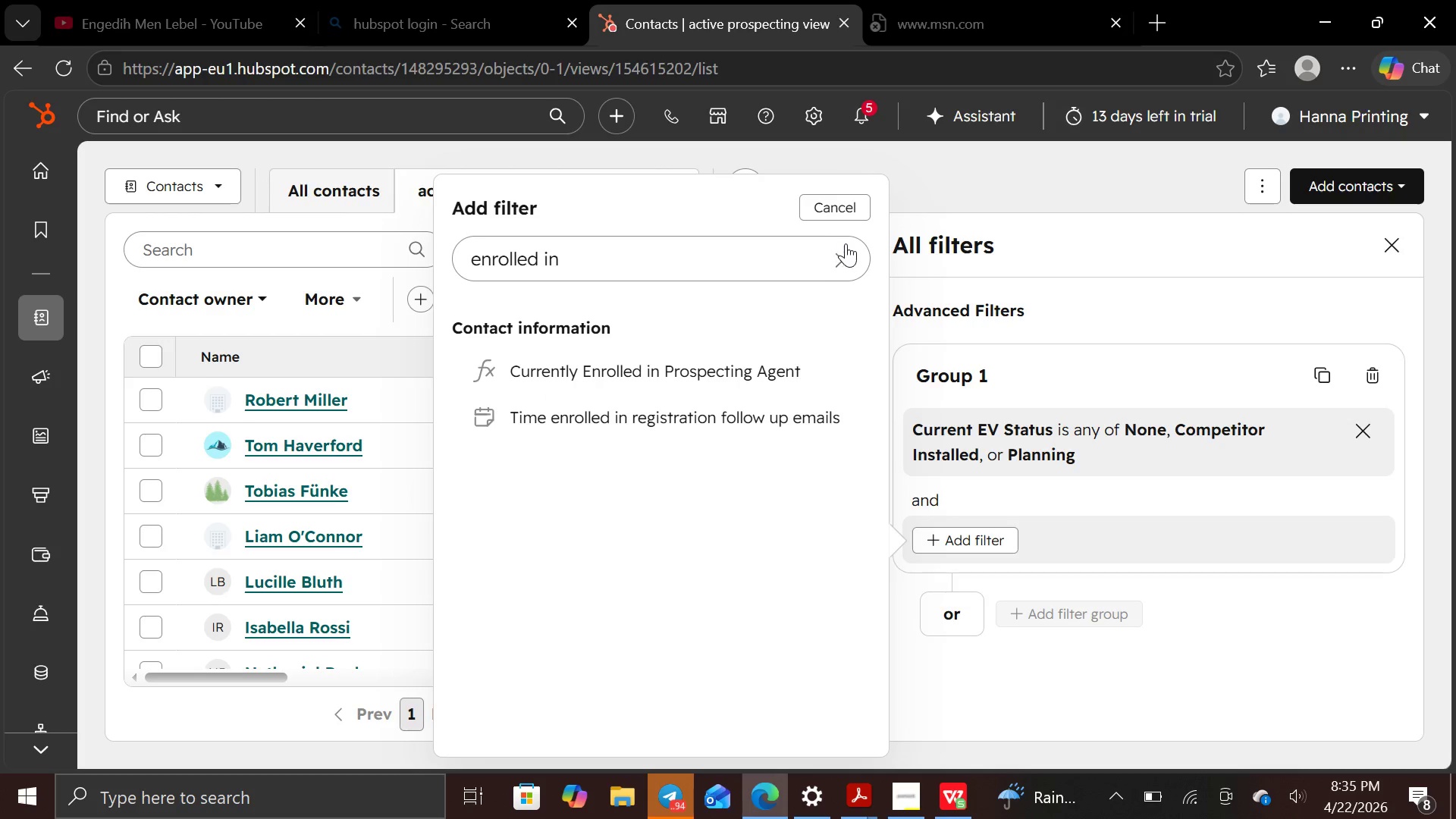 
left_click([848, 245])
 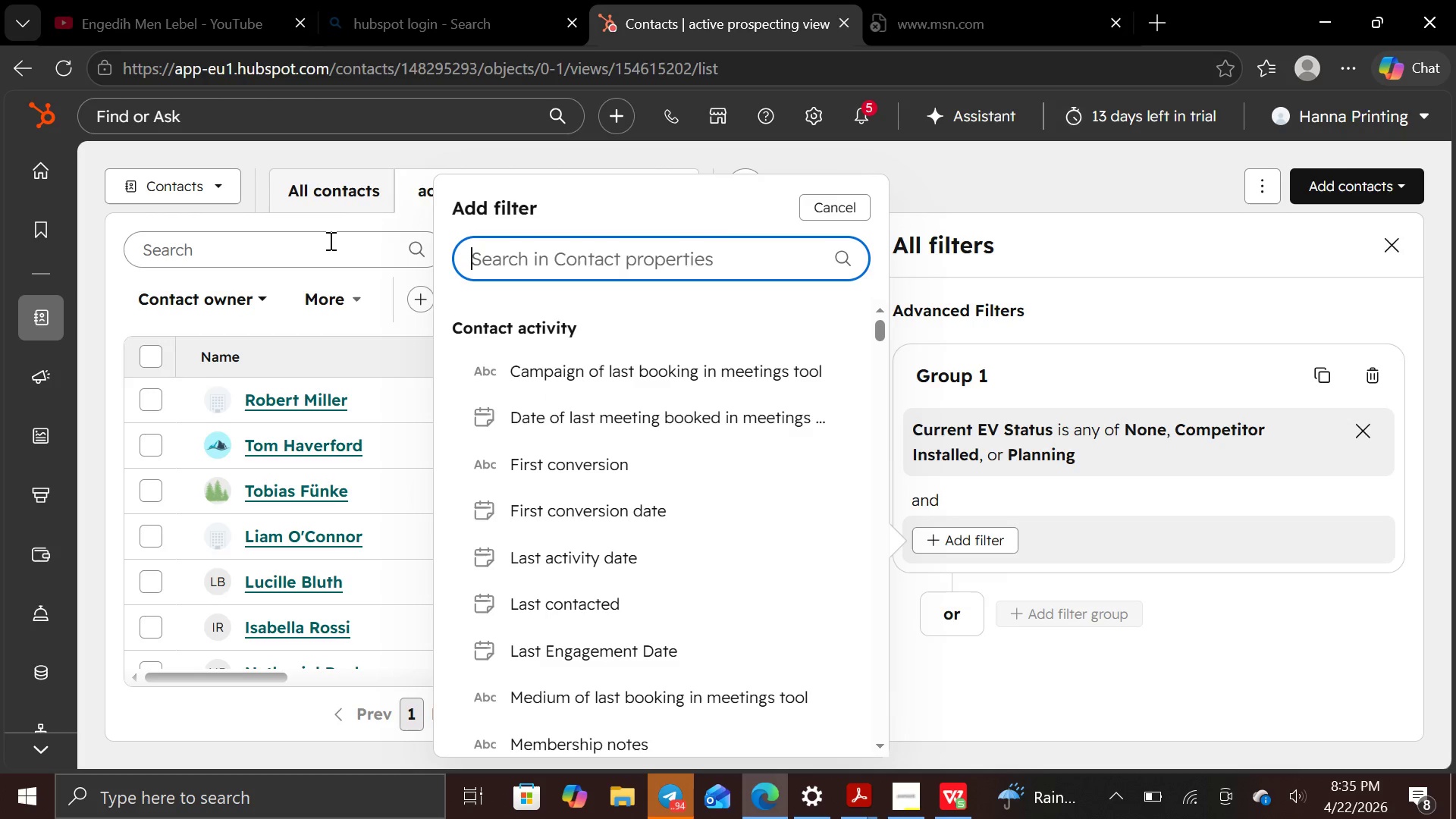 
left_click([329, 237])
 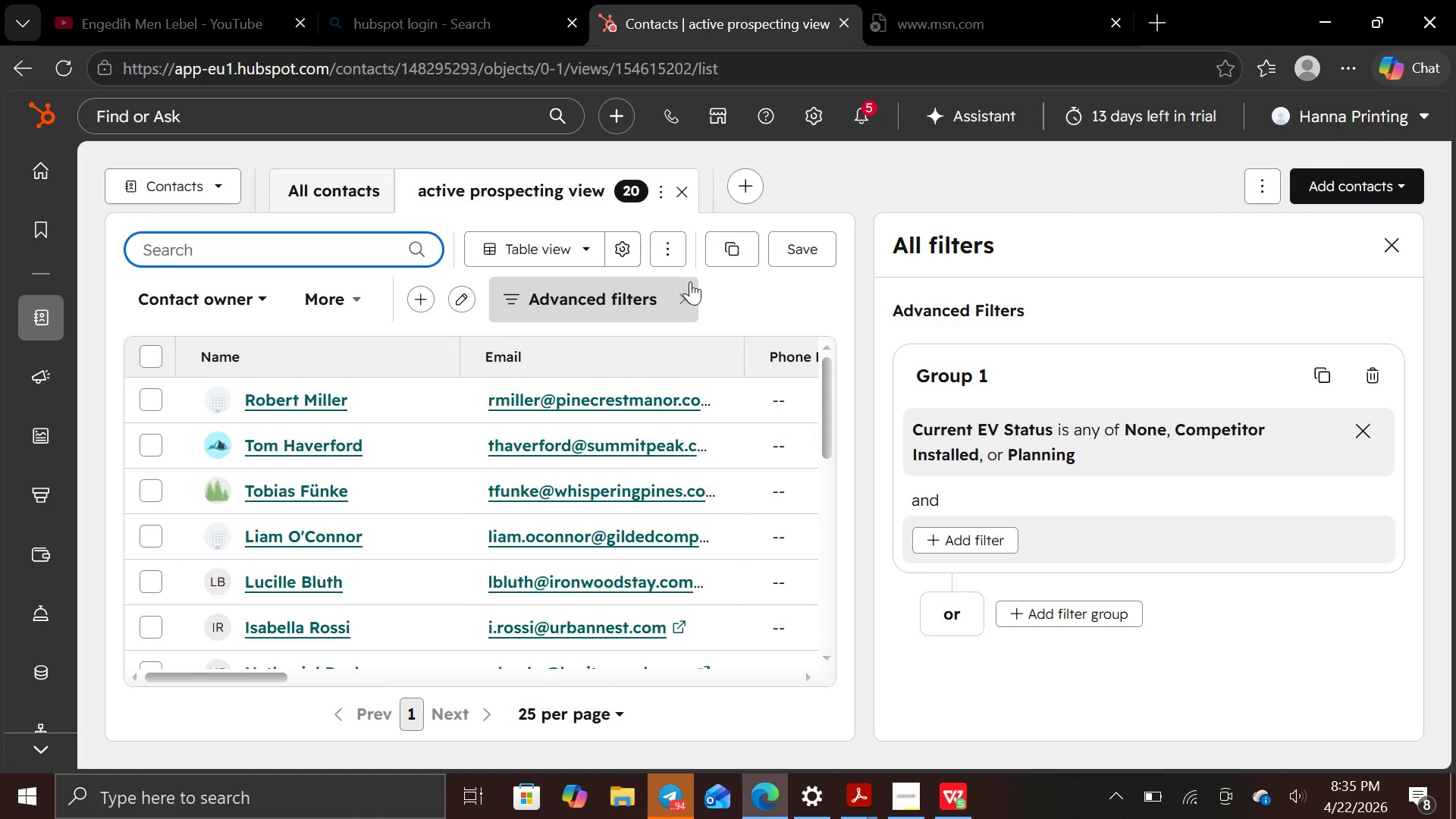 
wait(22.44)
 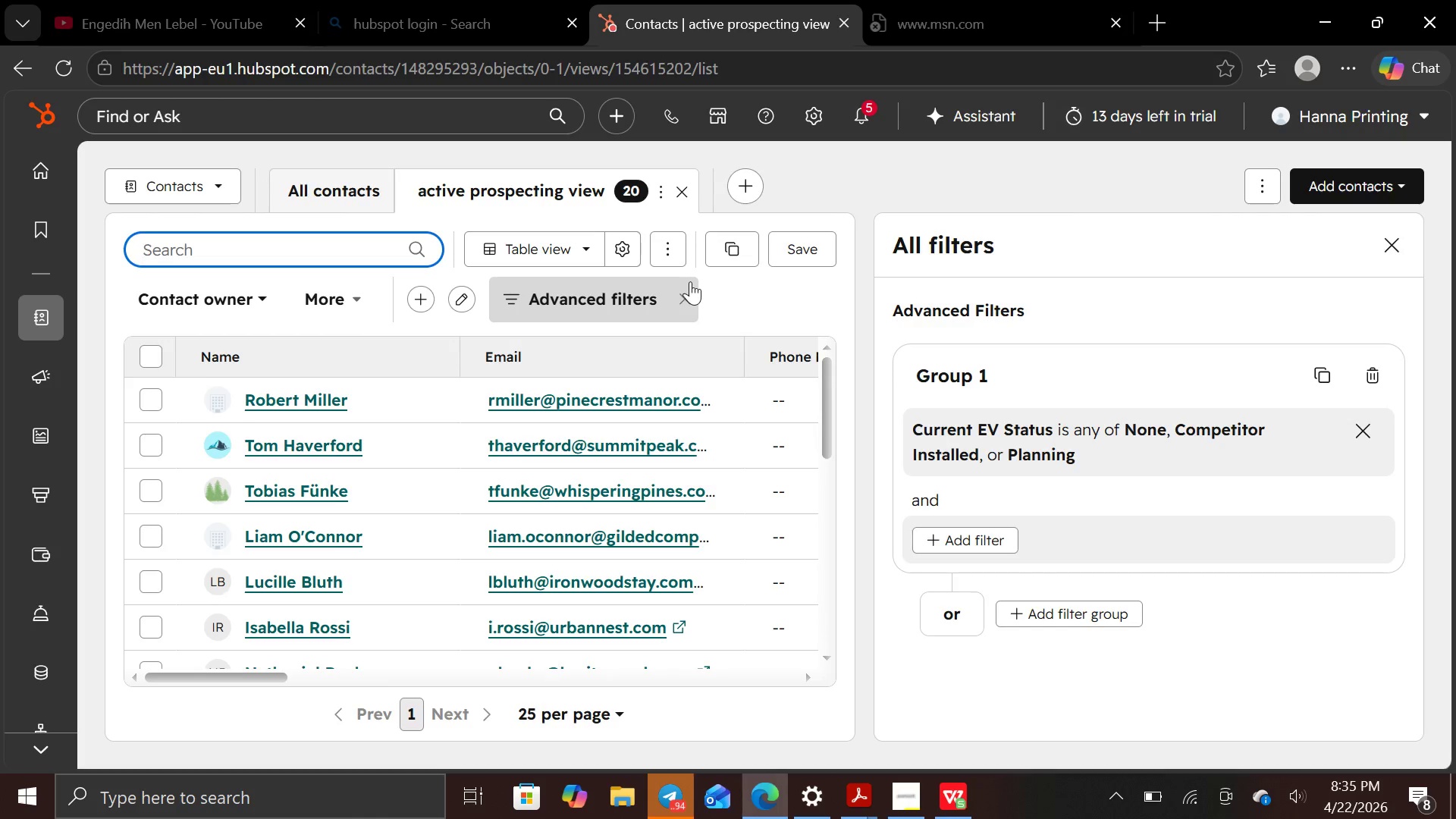 
left_click([1048, 612])
 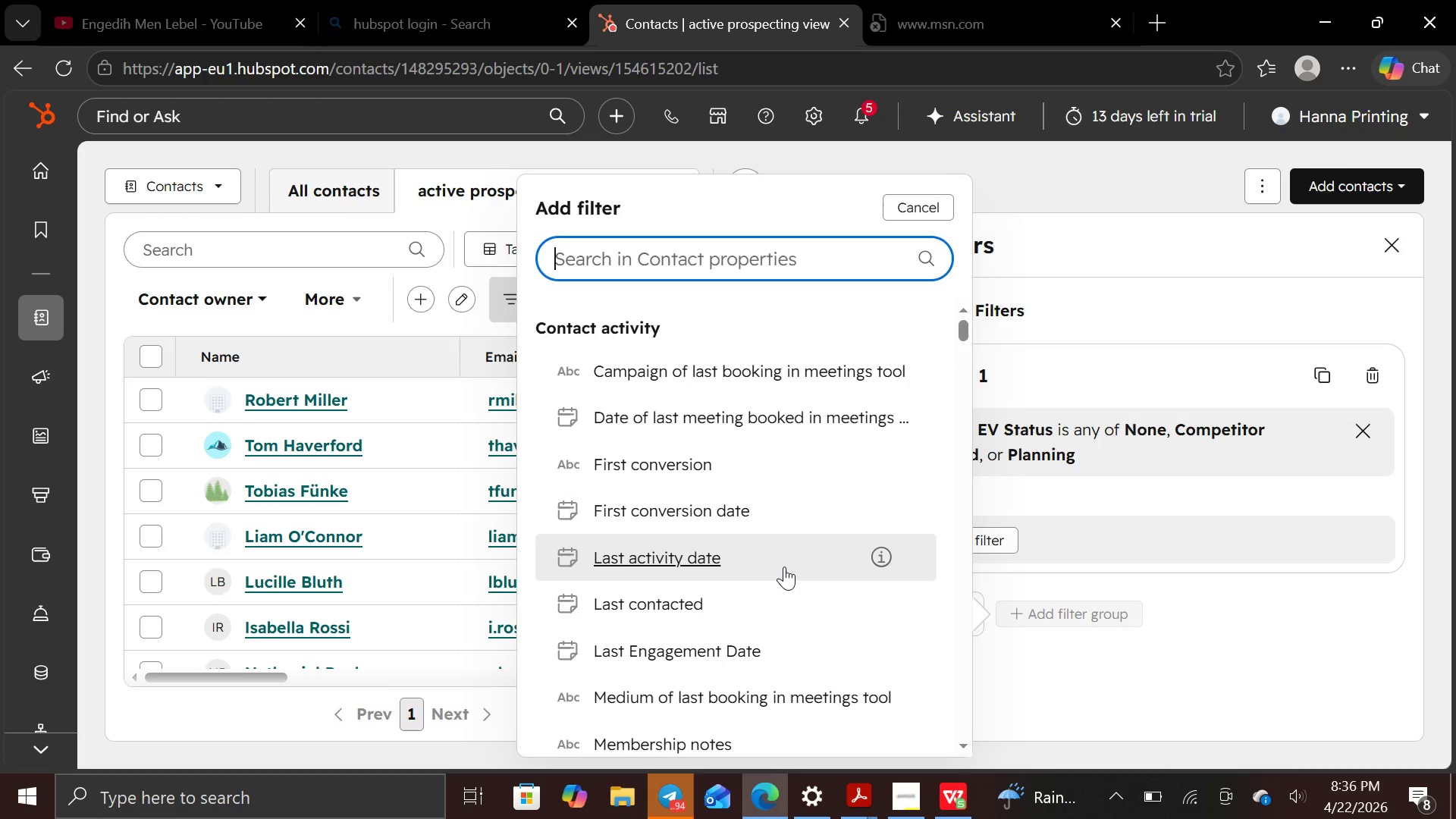 
type(enrolled)
 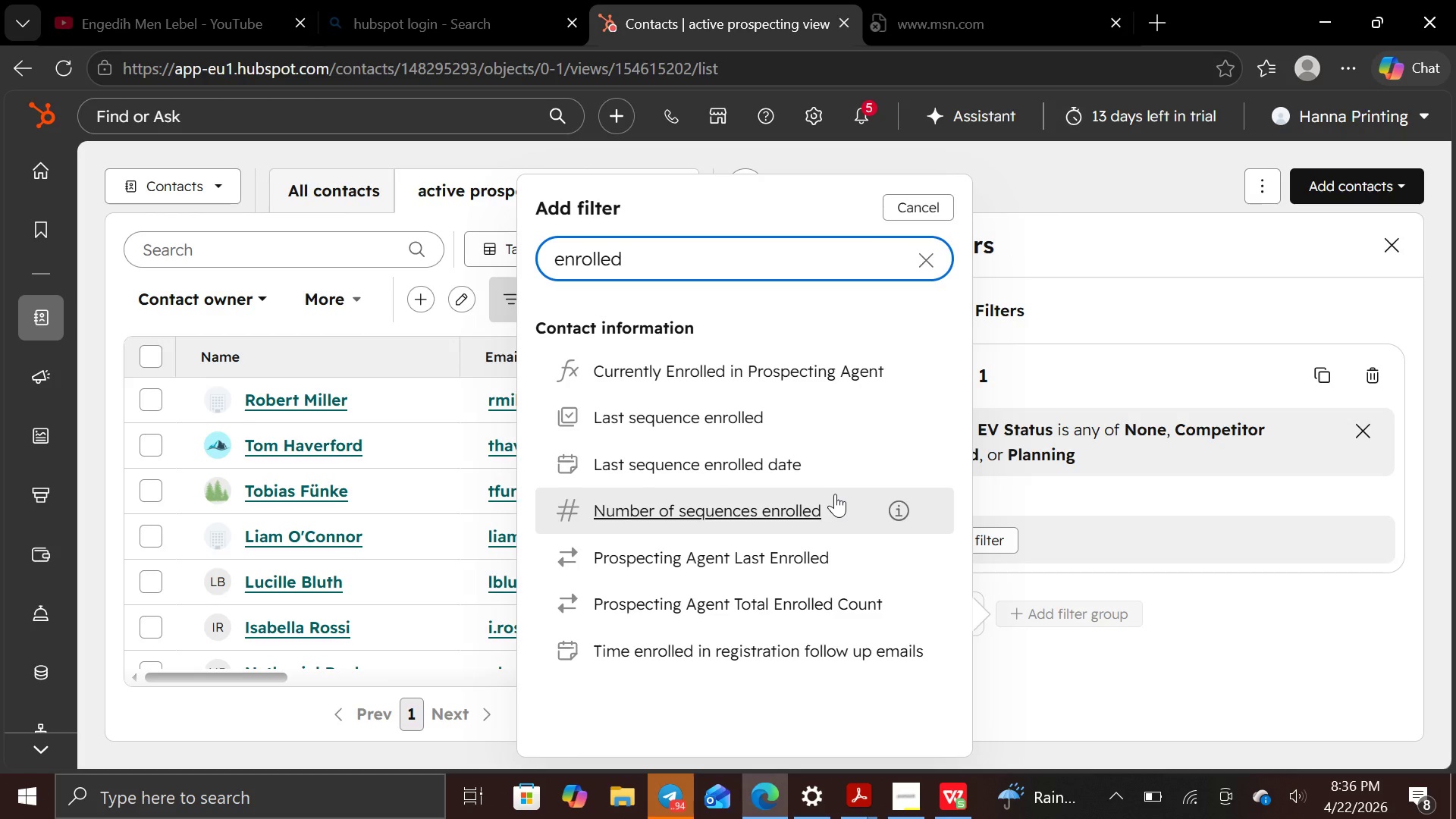 
wait(9.95)
 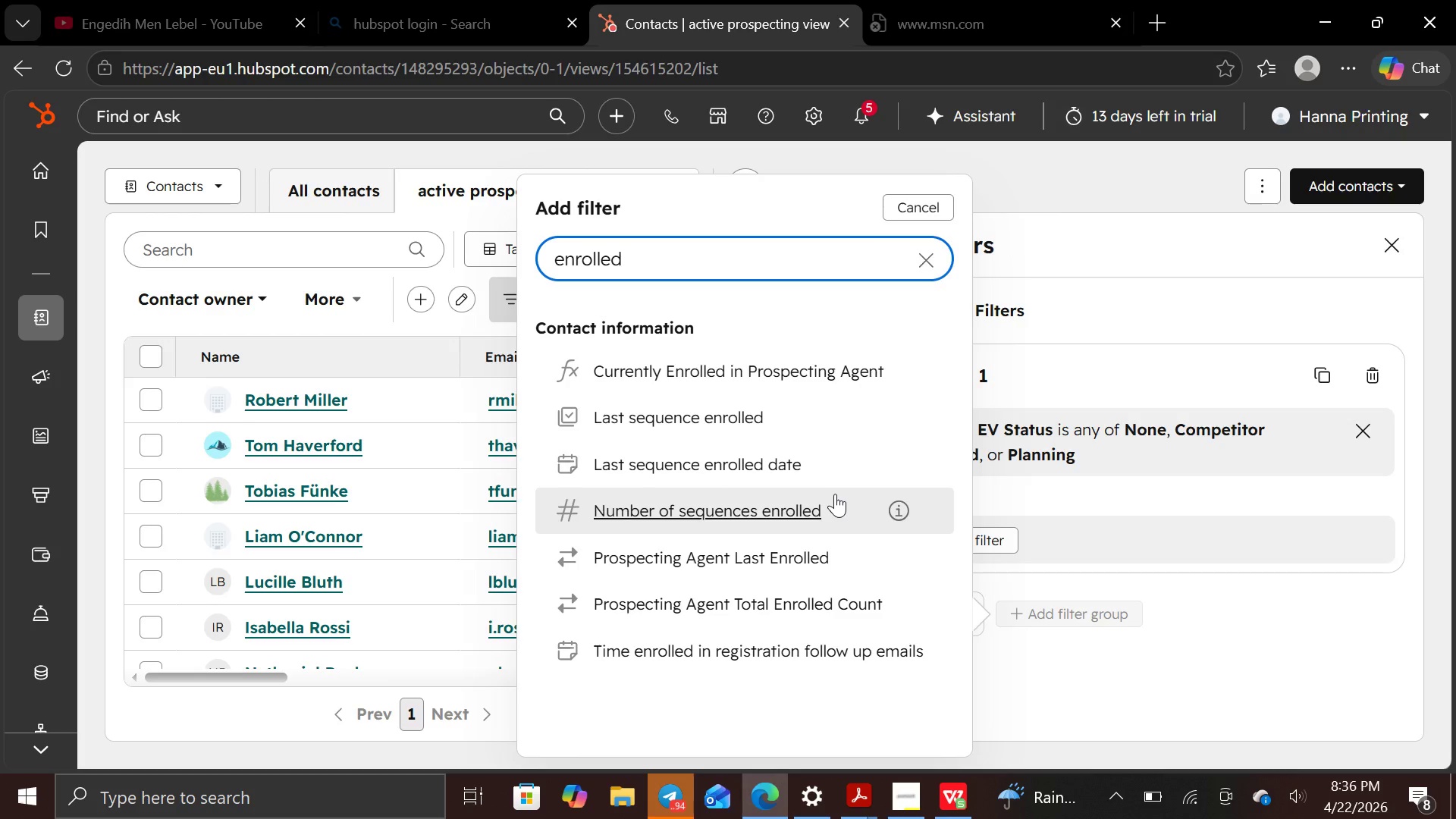 
left_click([819, 433])
 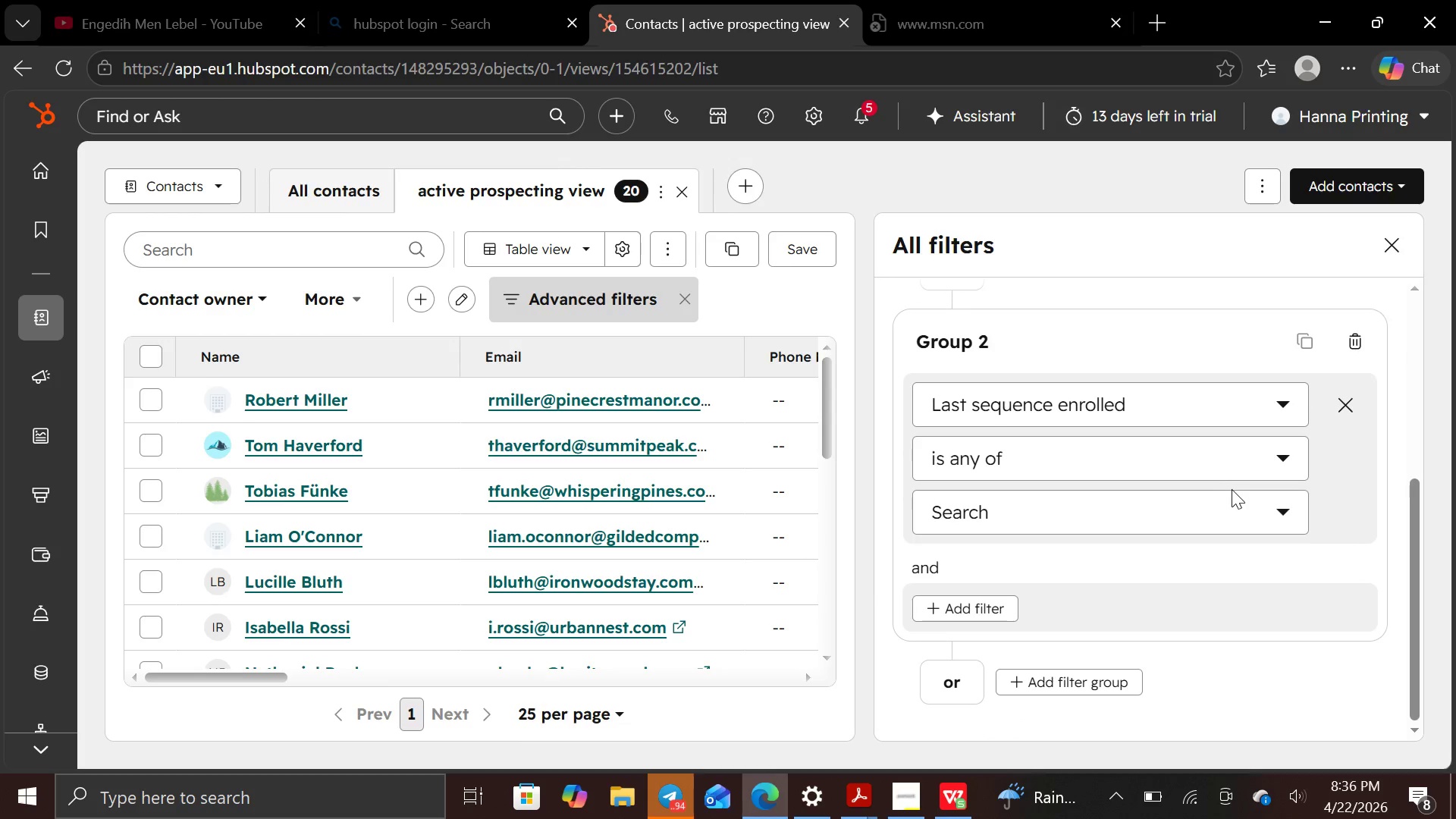 
left_click([1282, 507])
 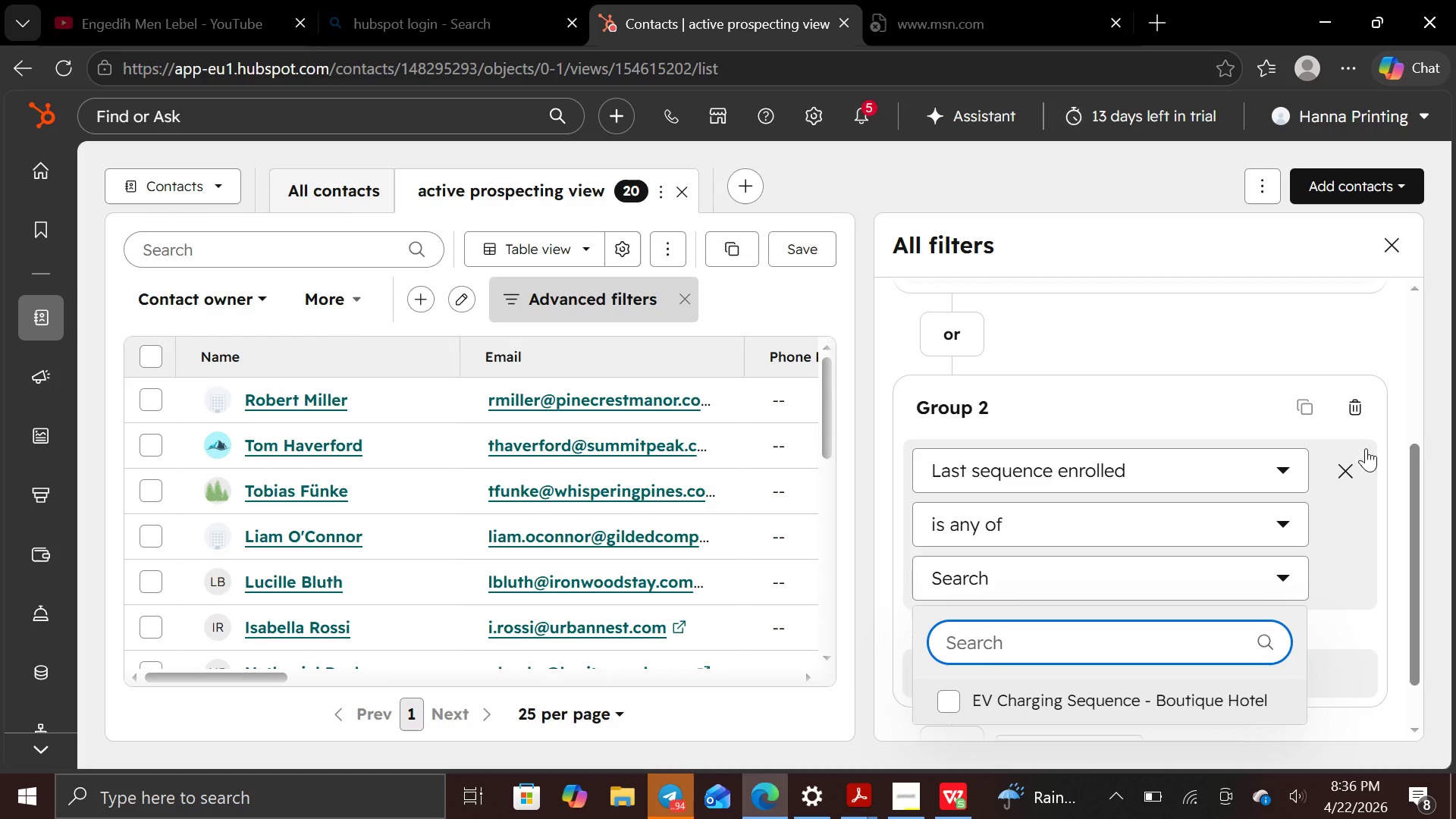 
left_click([1355, 400])
 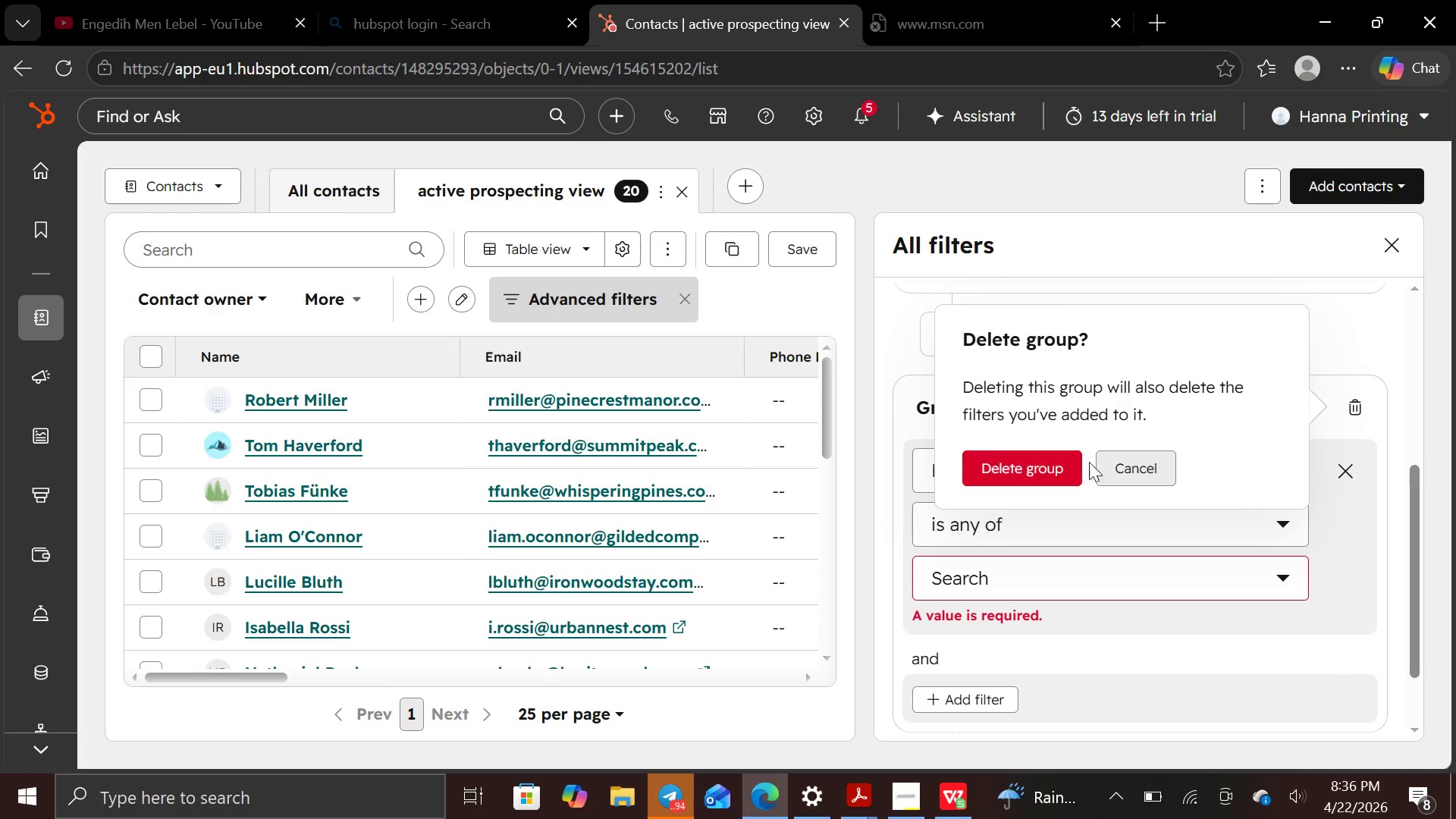 
left_click([1046, 472])
 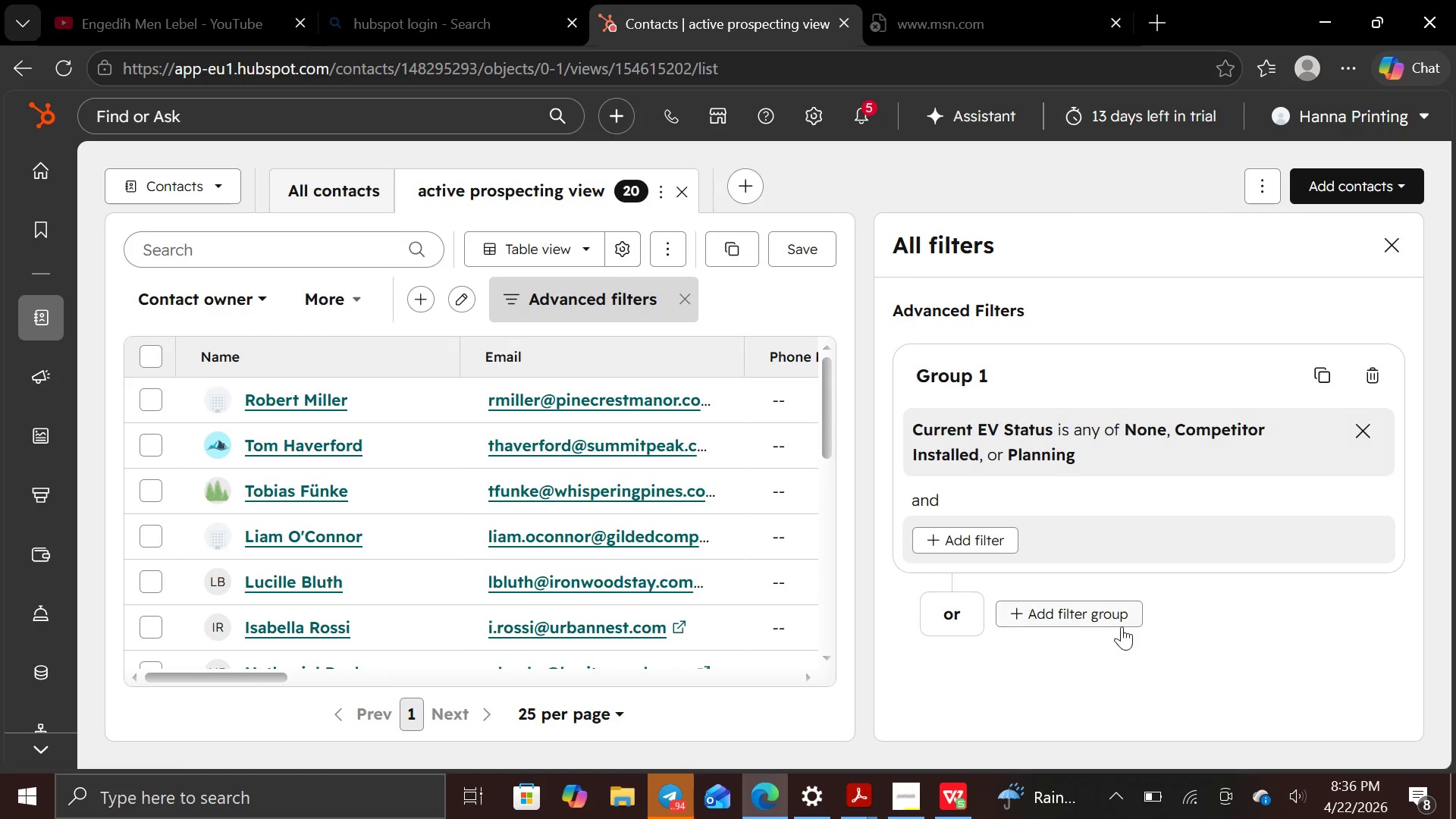 
left_click([1114, 624])
 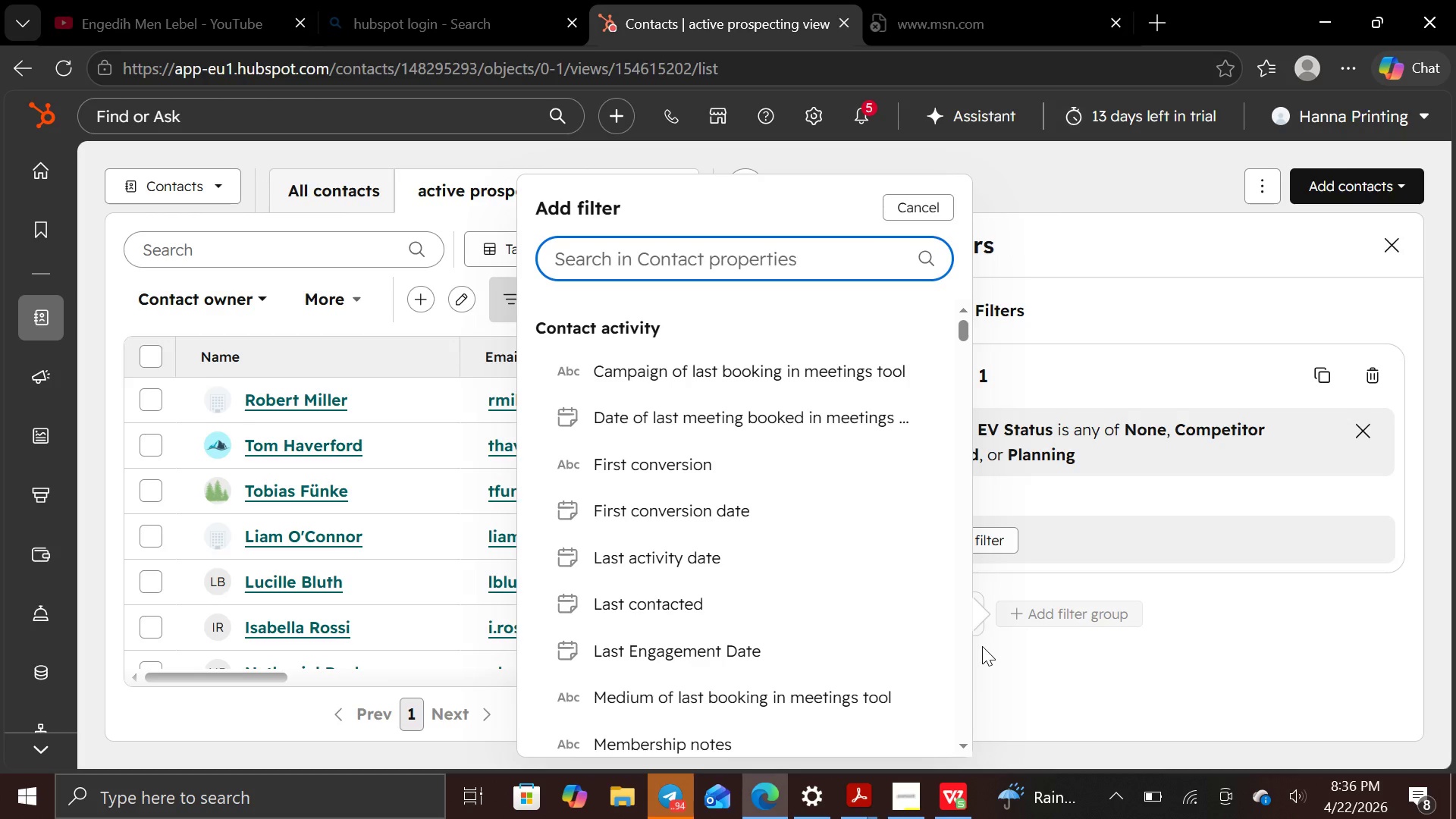 
wait(10.76)
 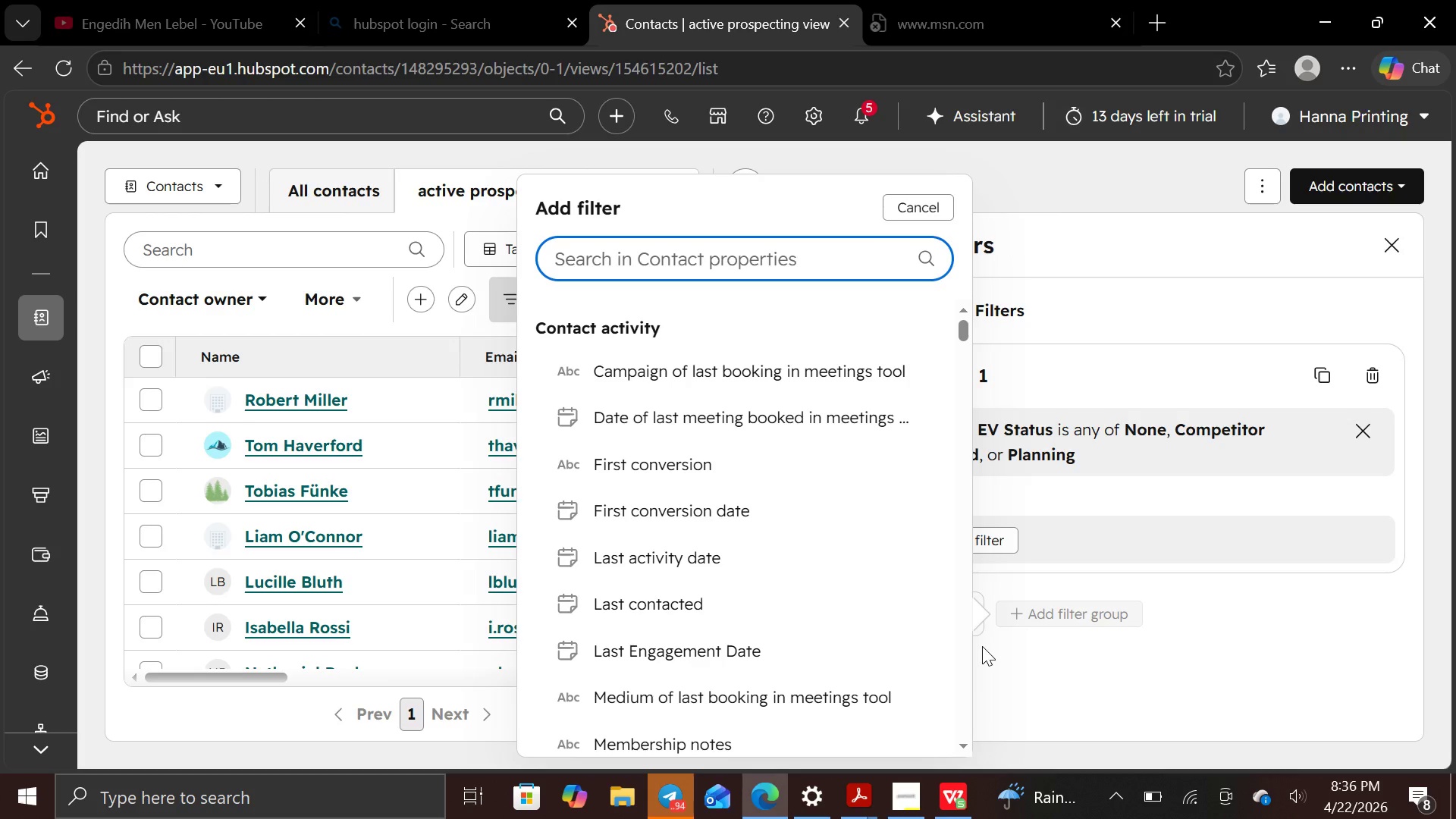 
type(curre)